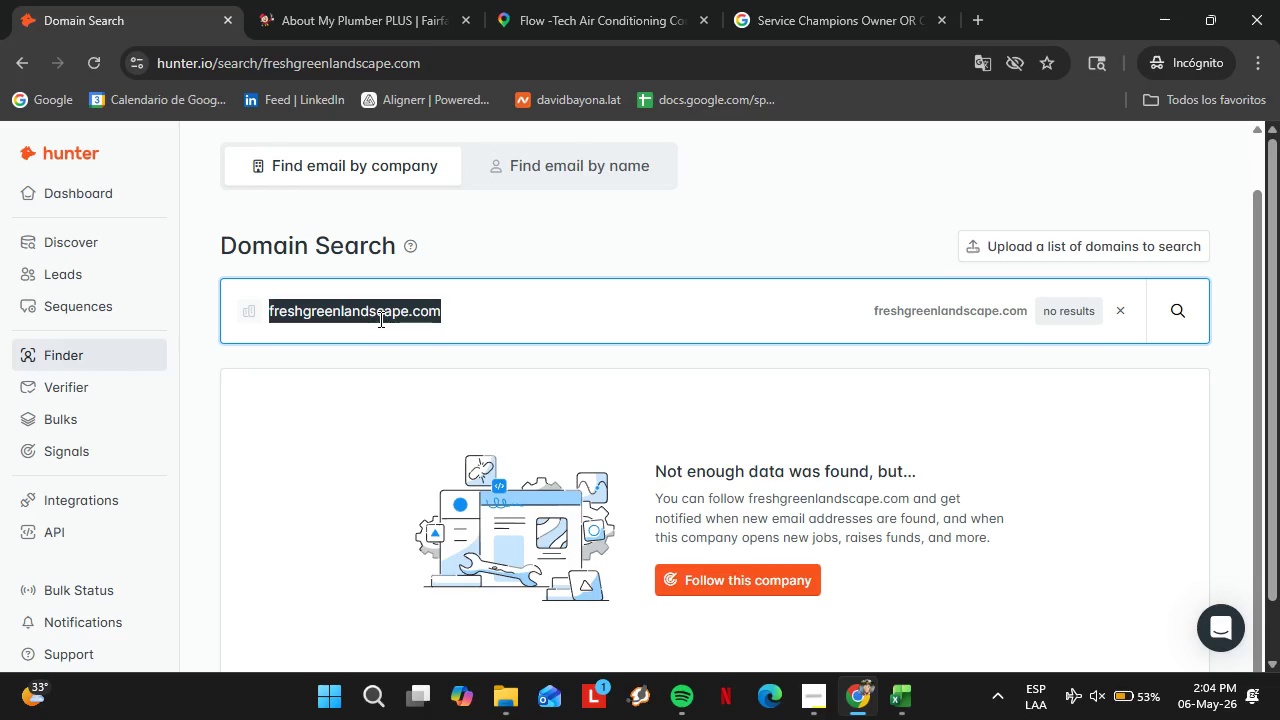 
triple_click([379, 319])
 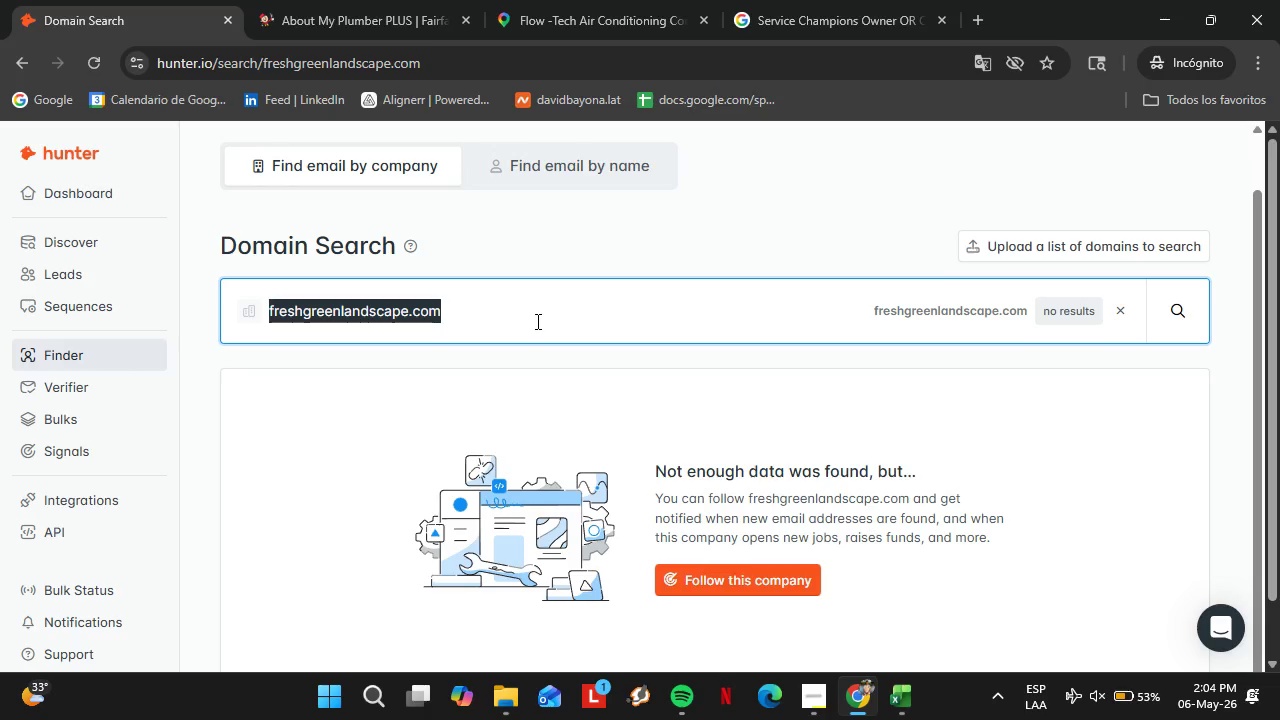 
type(fullservicelandscape)
key(Backspace)
 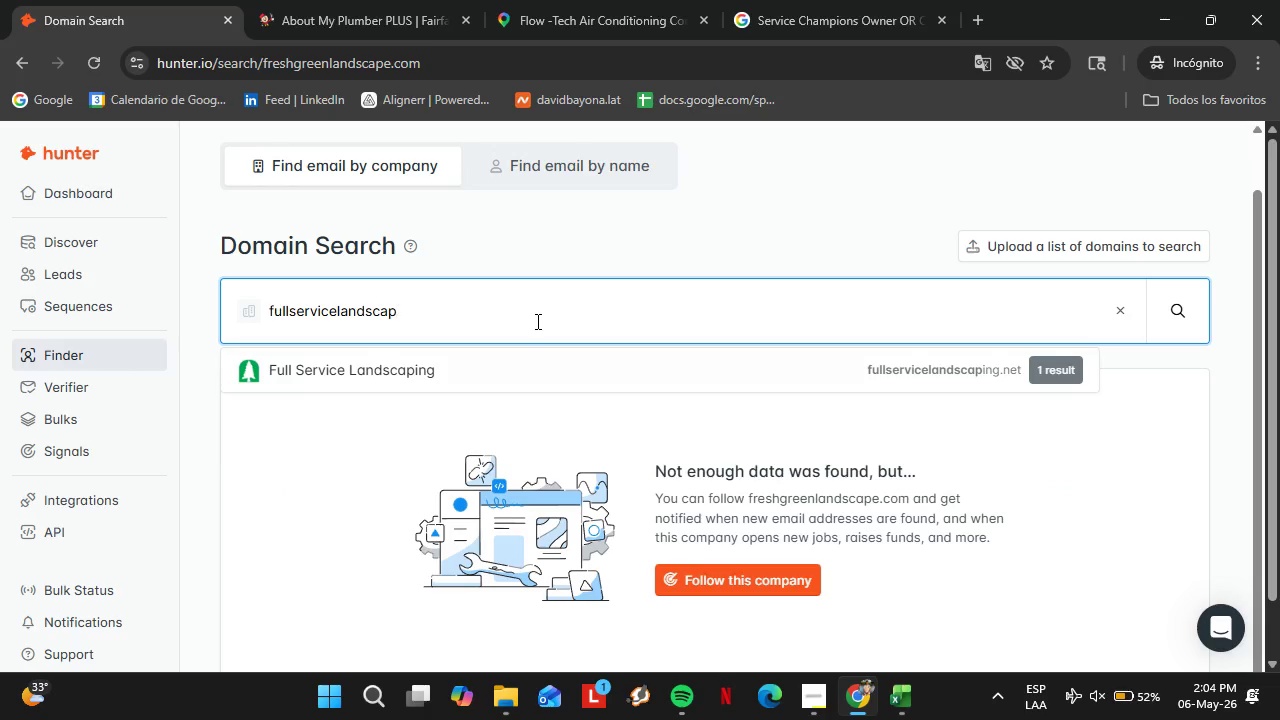 
key(ArrowDown)
 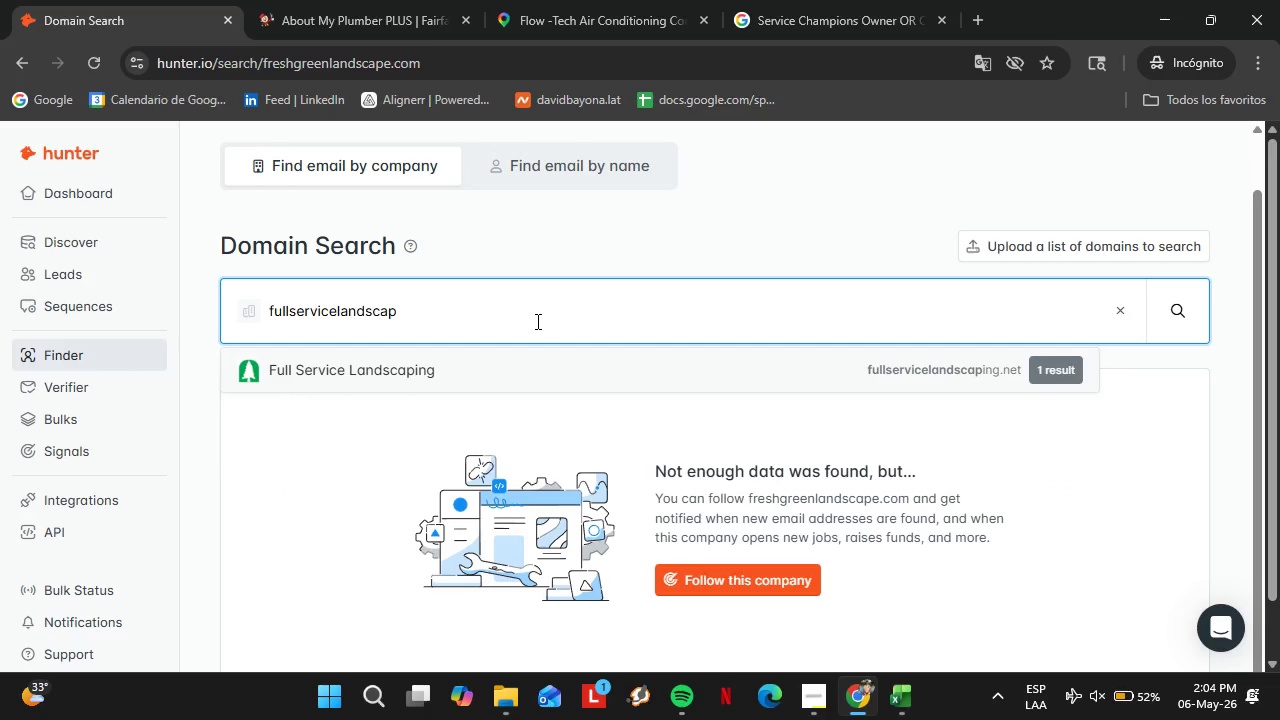 
key(Enter)
 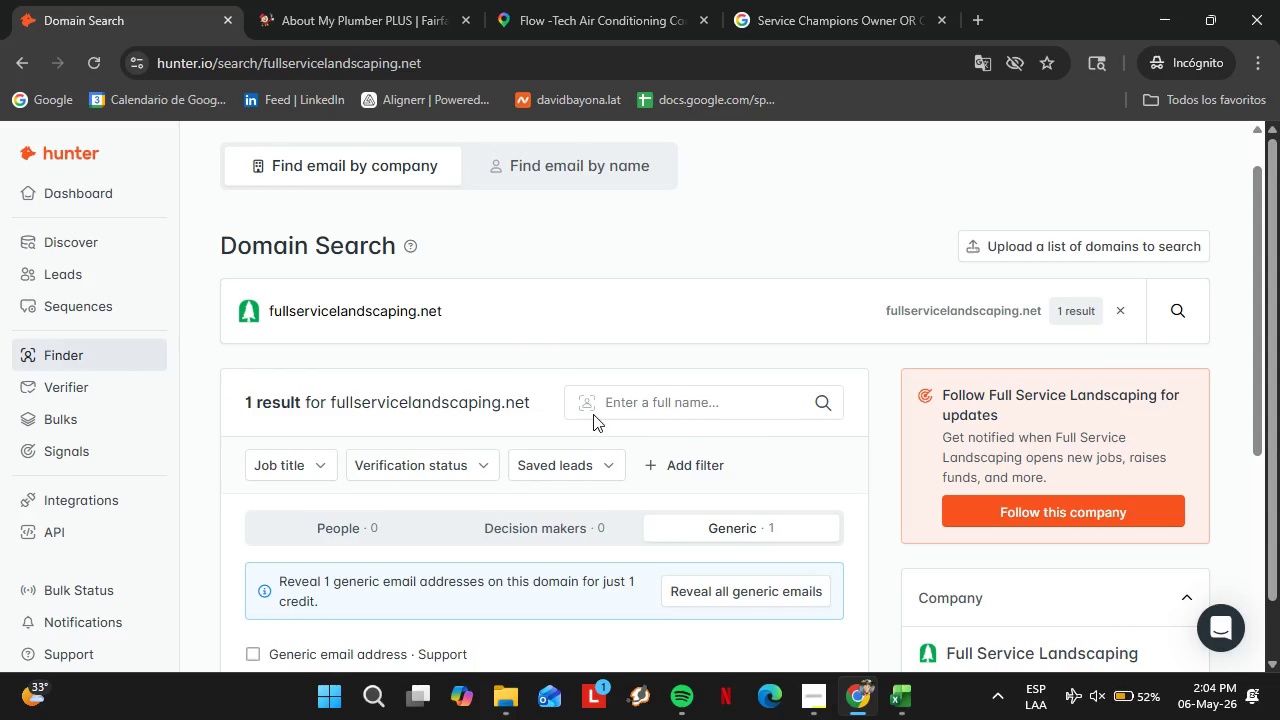 
scroll: coordinate [619, 431], scroll_direction: none, amount: 0.0
 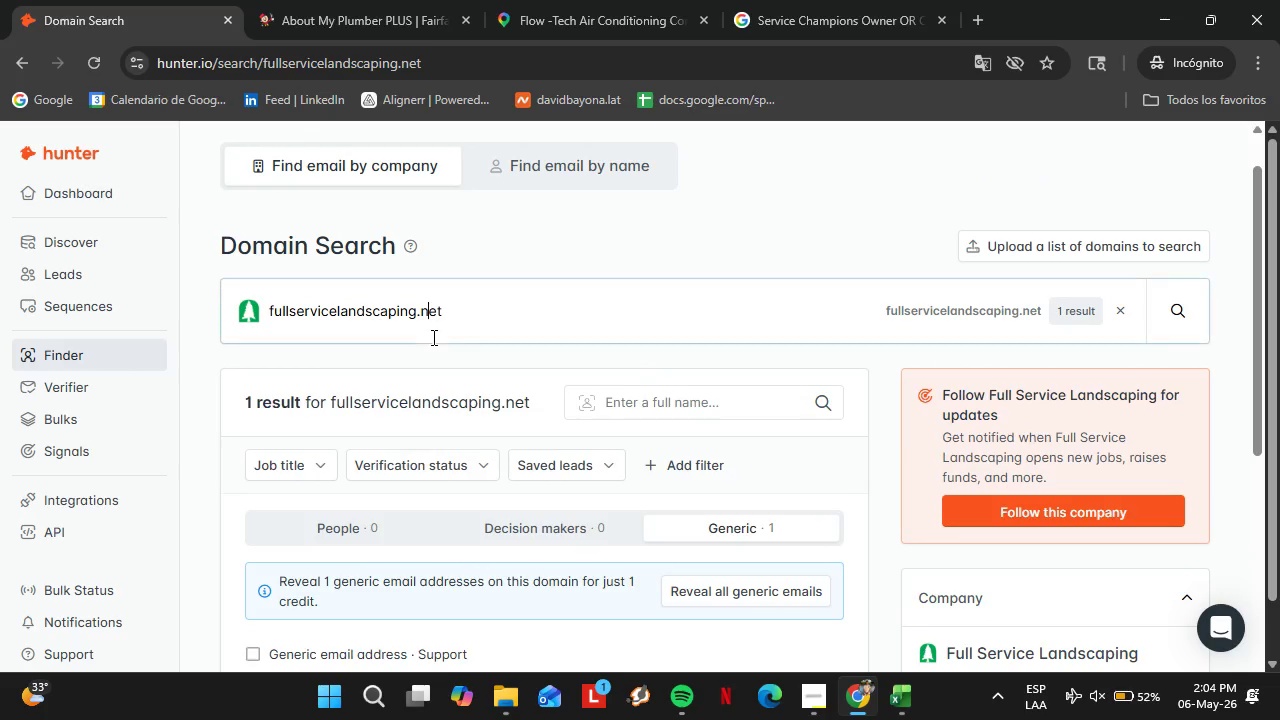 
double_click([432, 337])
 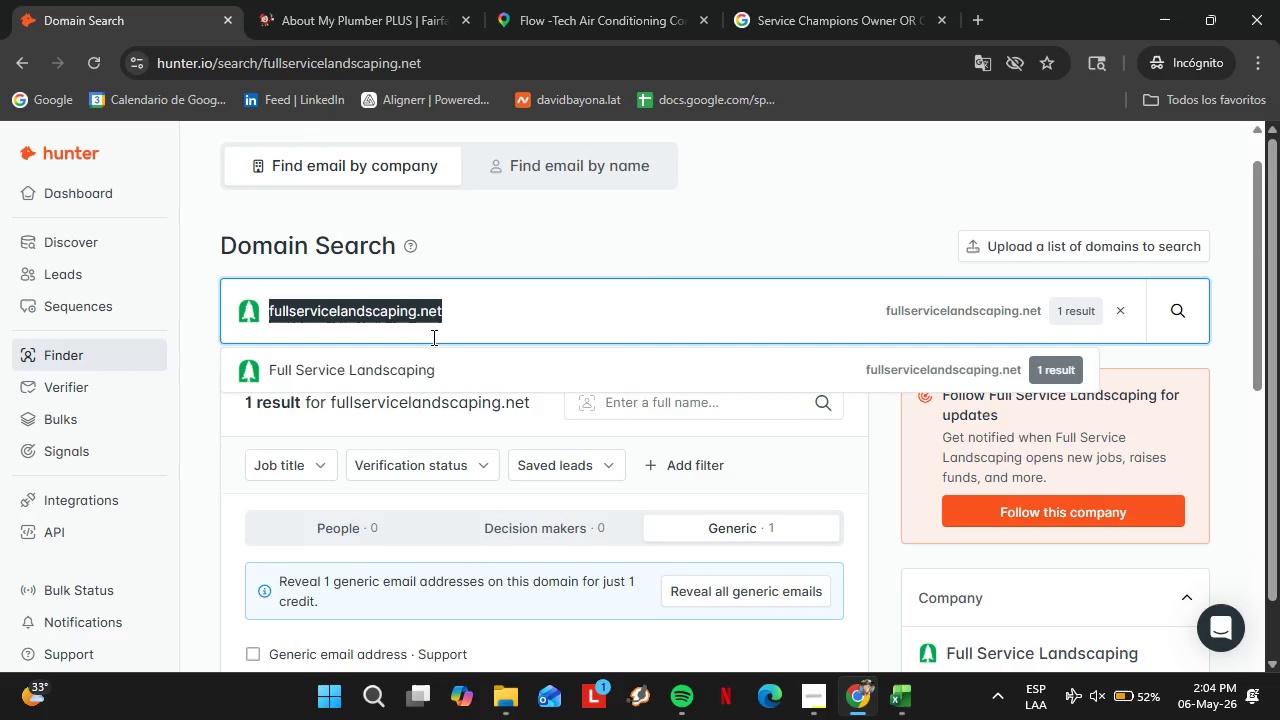 
triple_click([432, 337])
 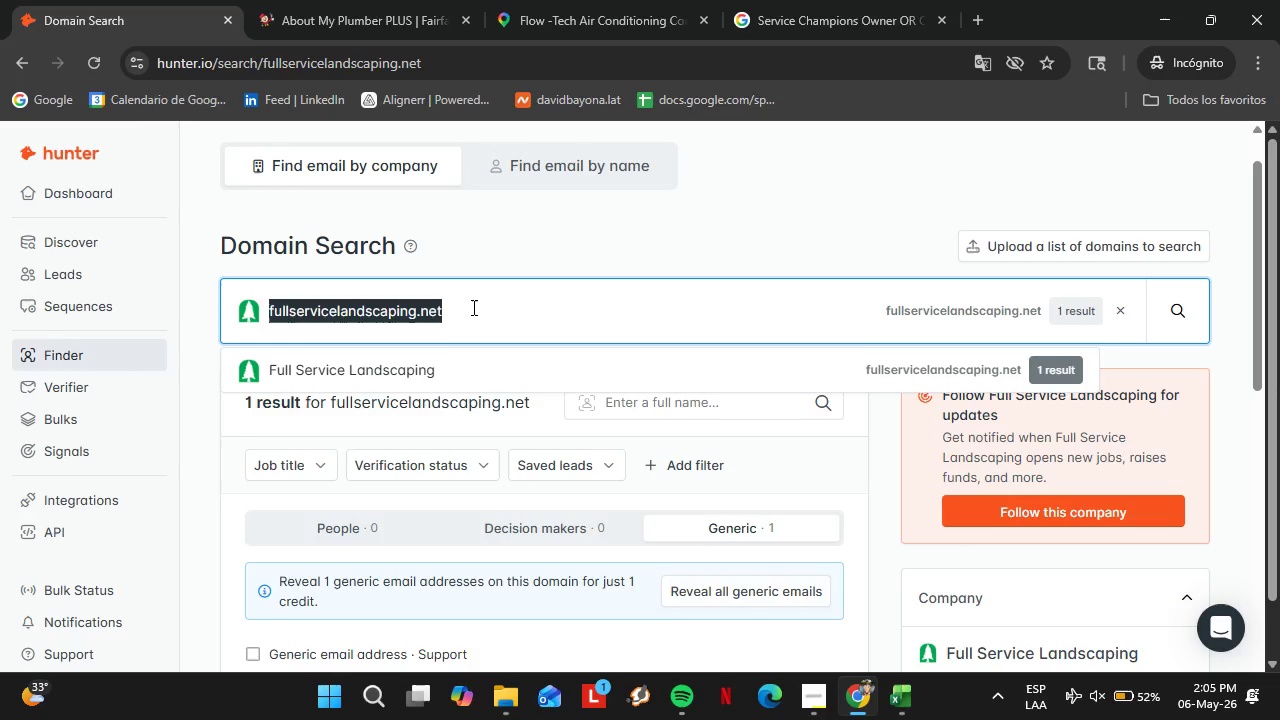 
wait(25.38)
 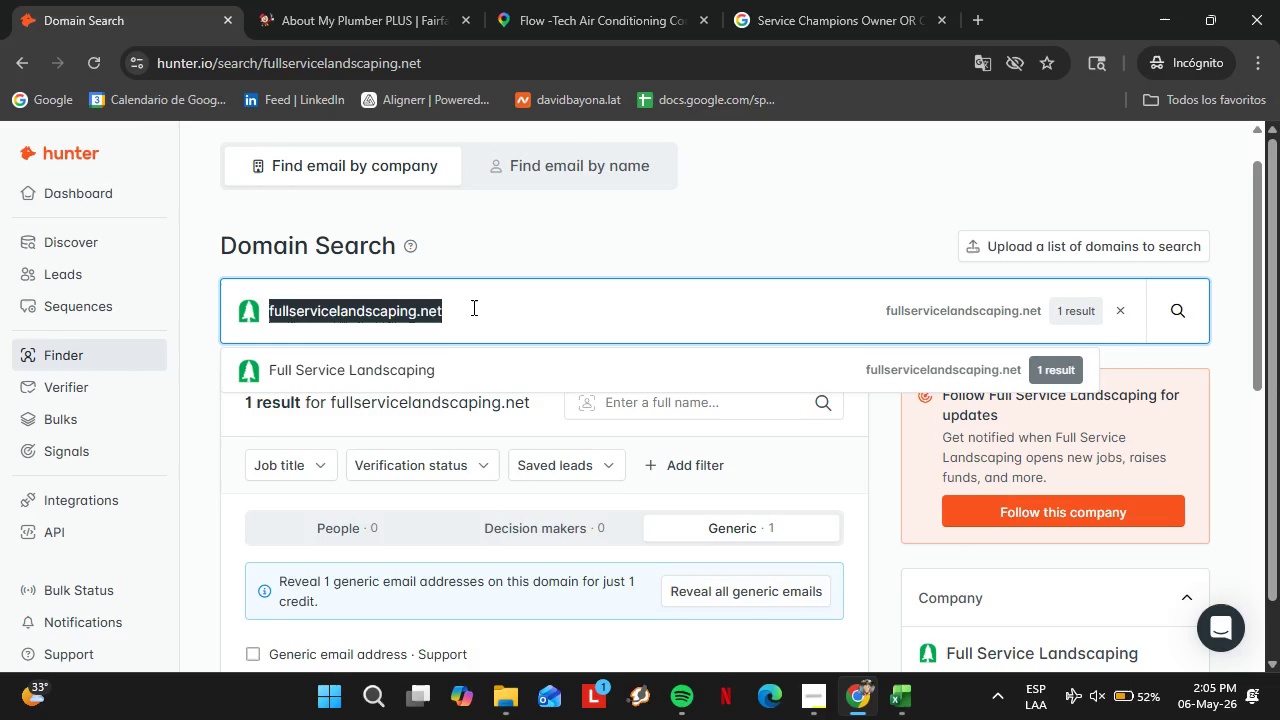 
type(gardencrations)
key(Backspace)
key(Backspace)
key(Backspace)
key(Backspace)
key(Backspace)
key(Backspace)
key(Backspace)
key(Backspace)
type(creations)
 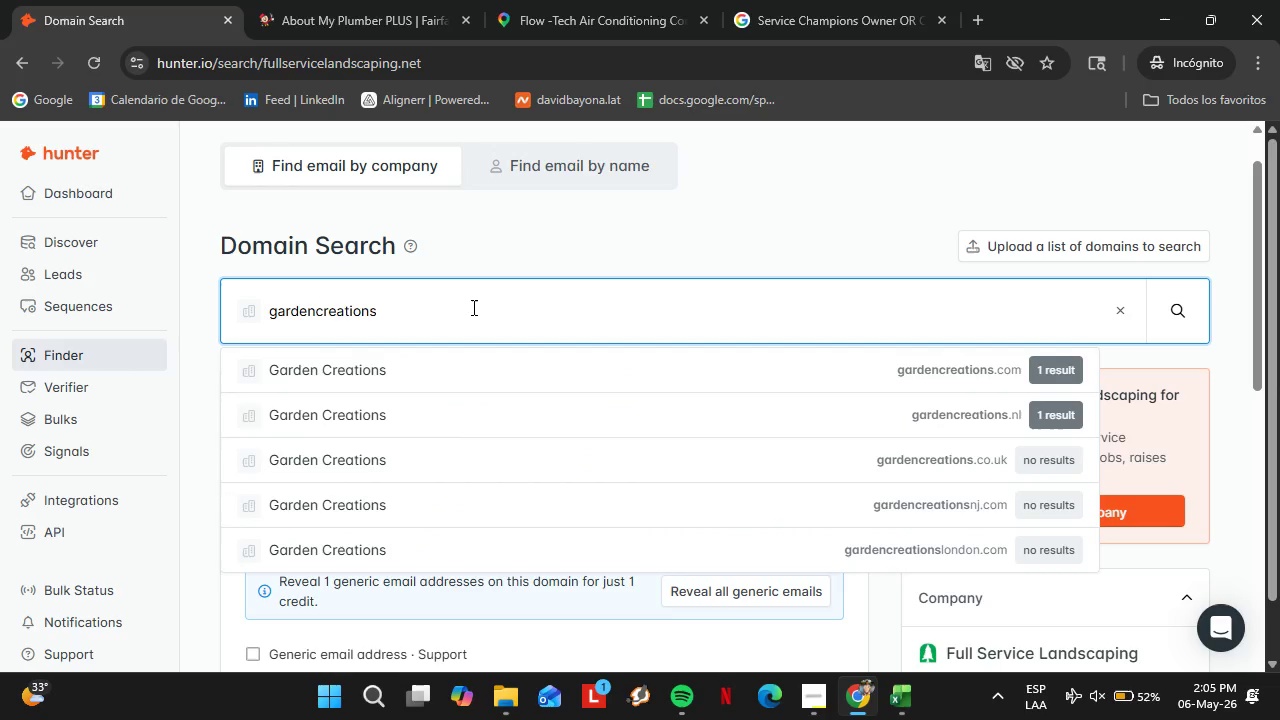 
key(ArrowDown)
 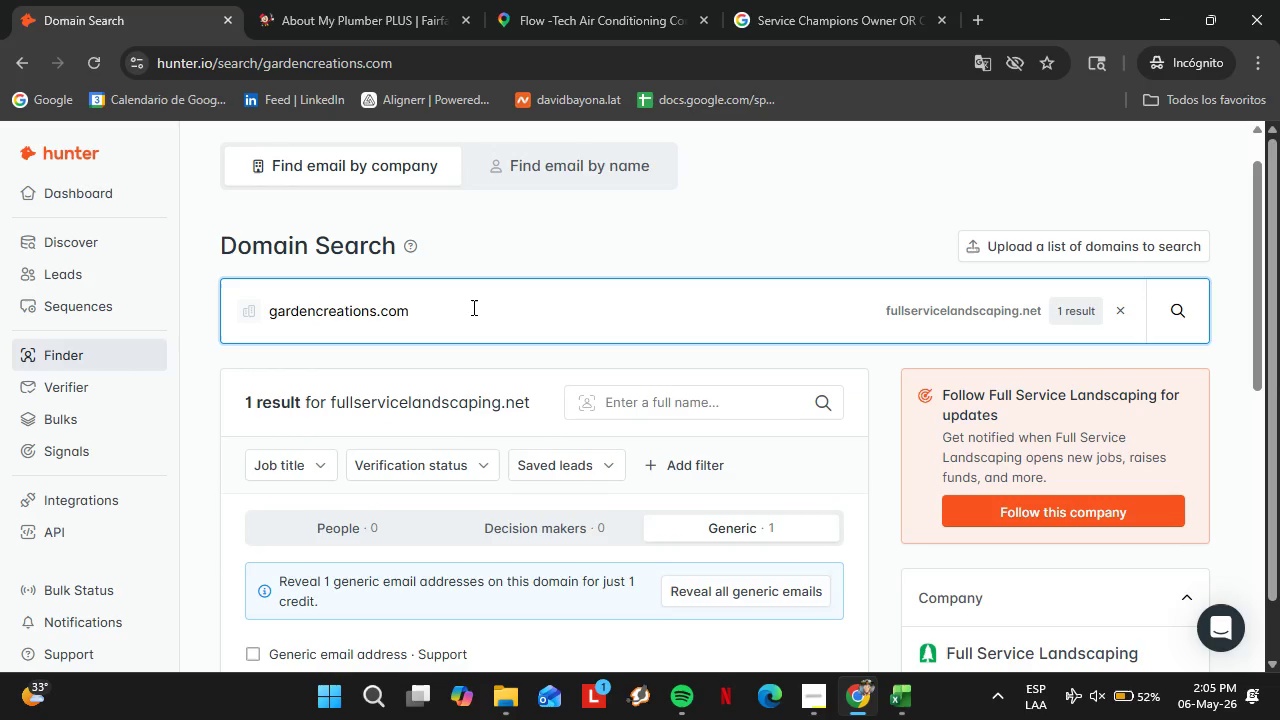 
key(Enter)
 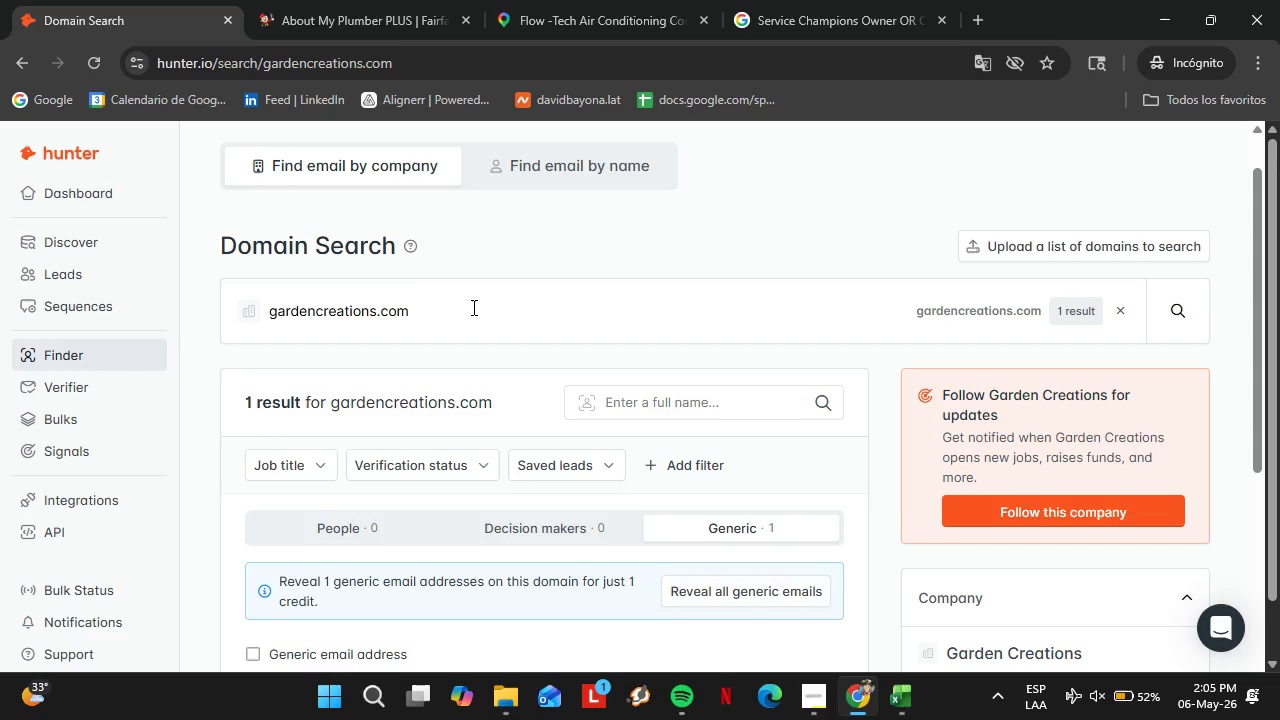 
double_click([472, 307])
 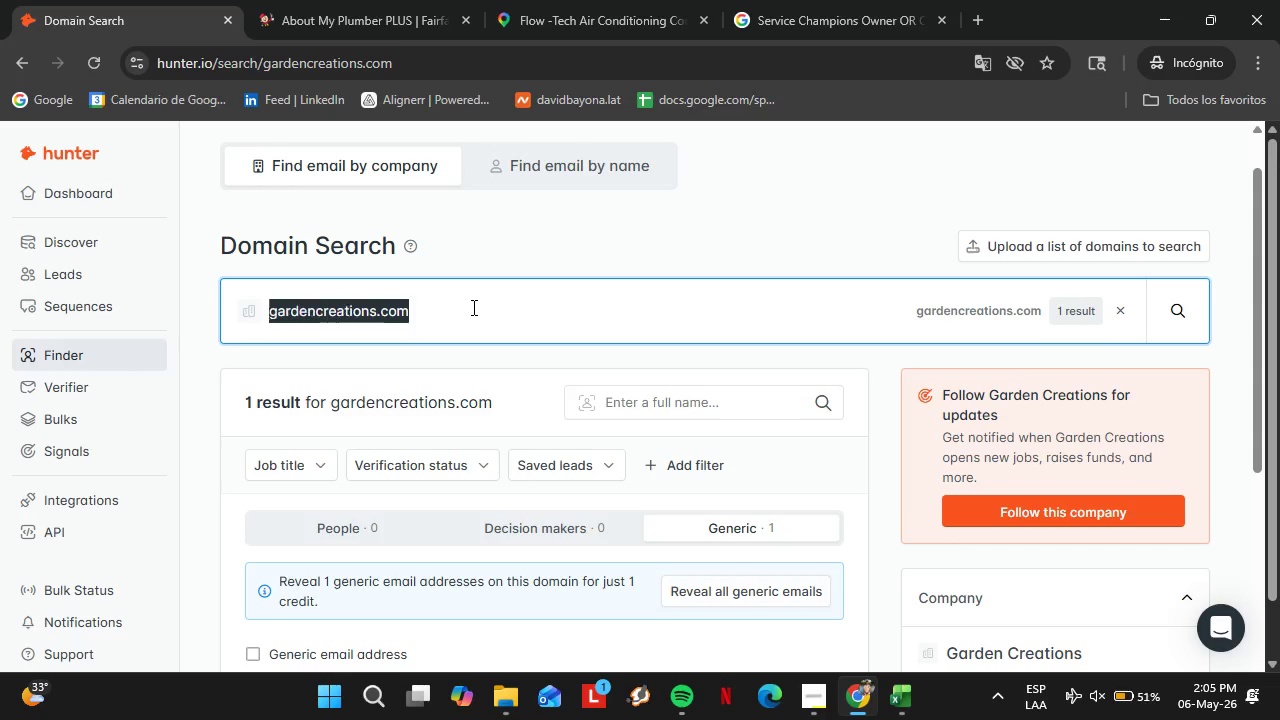 
triple_click([472, 307])
 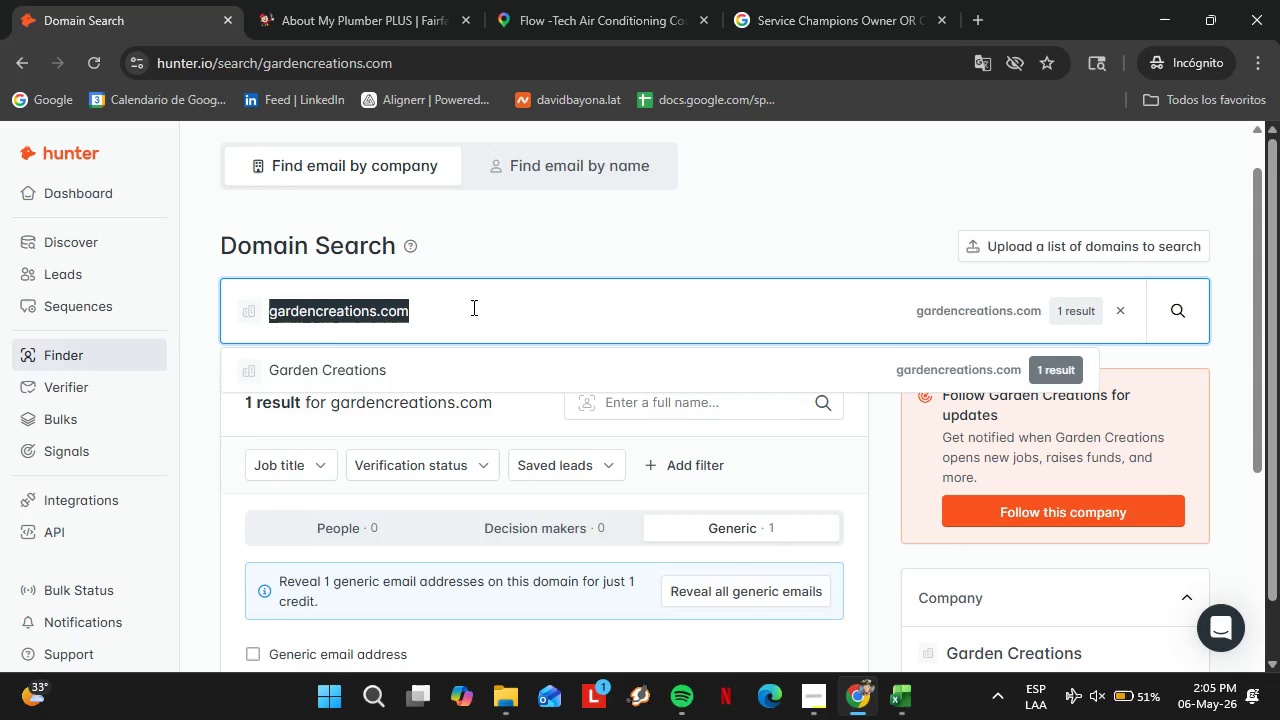 
triple_click([472, 307])
 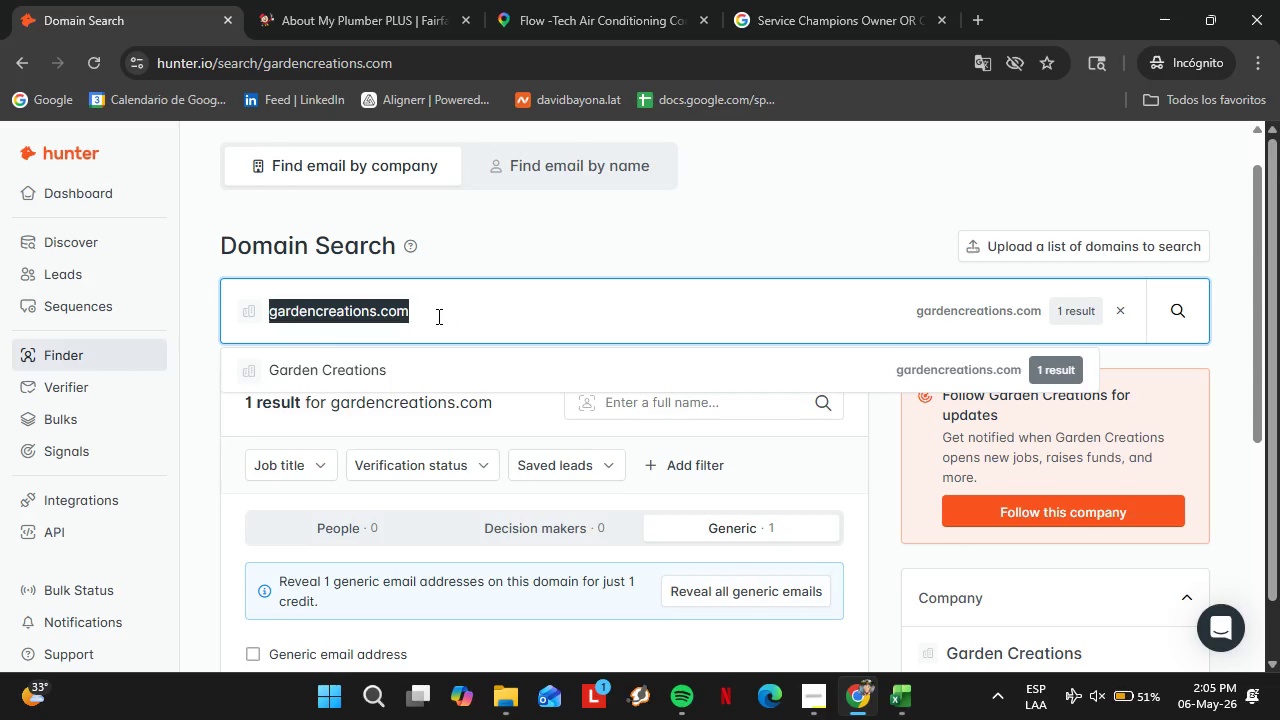 
wait(5.11)
 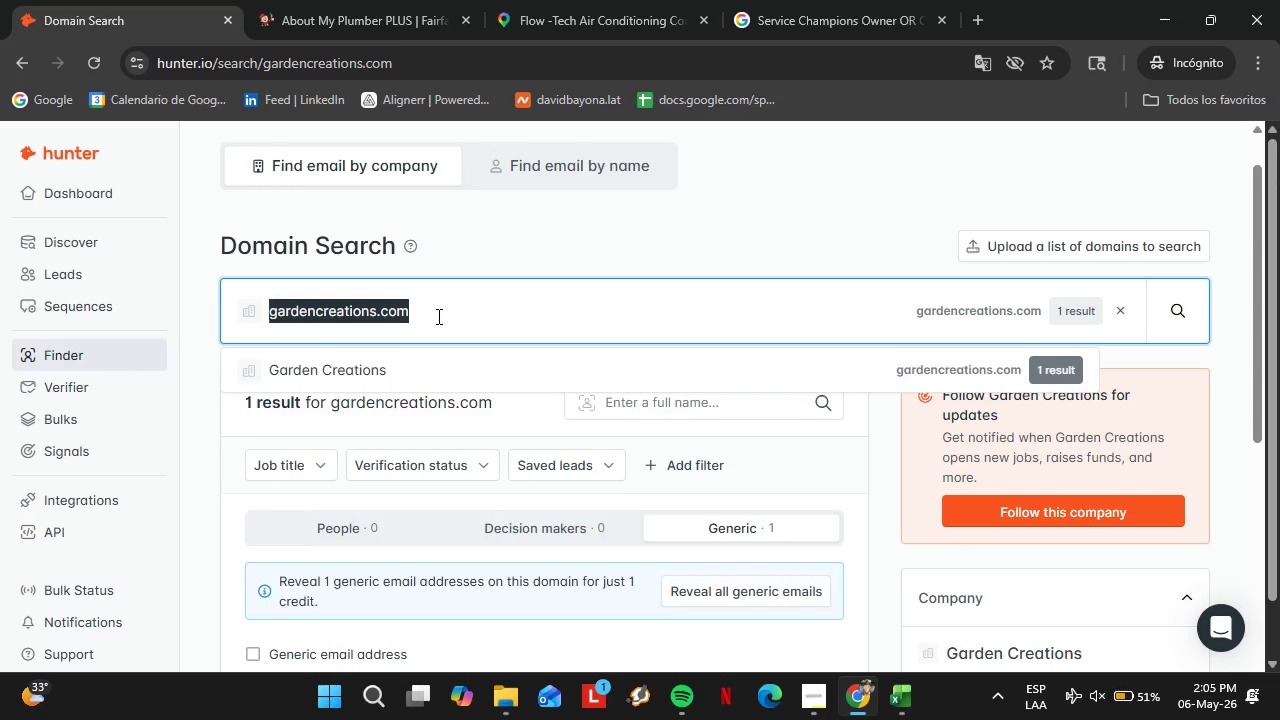 
type(greenplanet)
 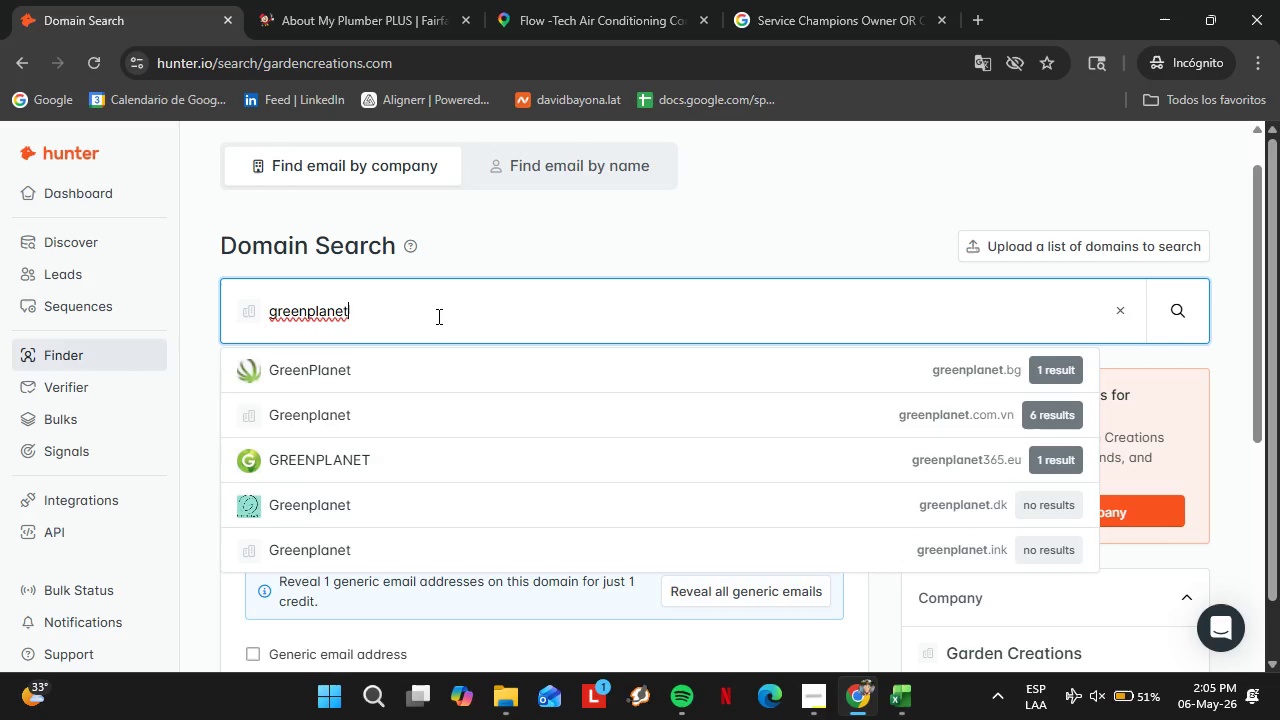 
type(landscape.com)
key(Backspace)
key(Backspace)
key(Backspace)
 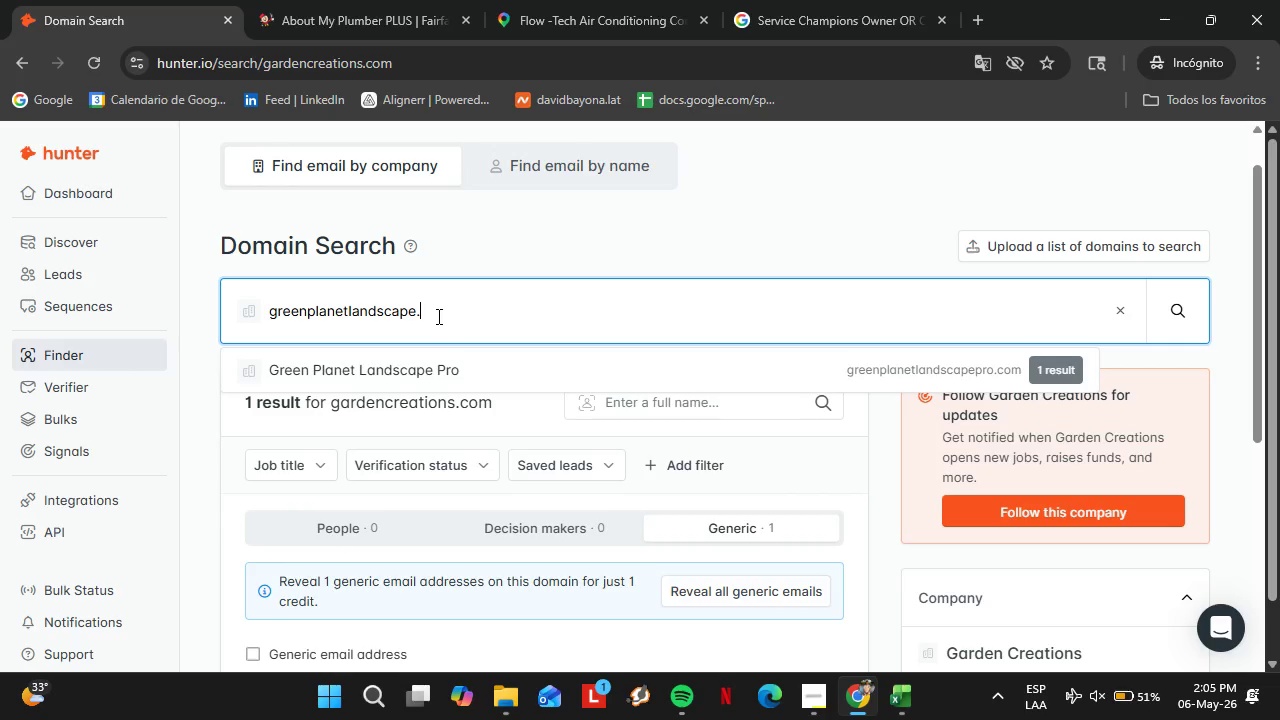 
key(ArrowDown)
 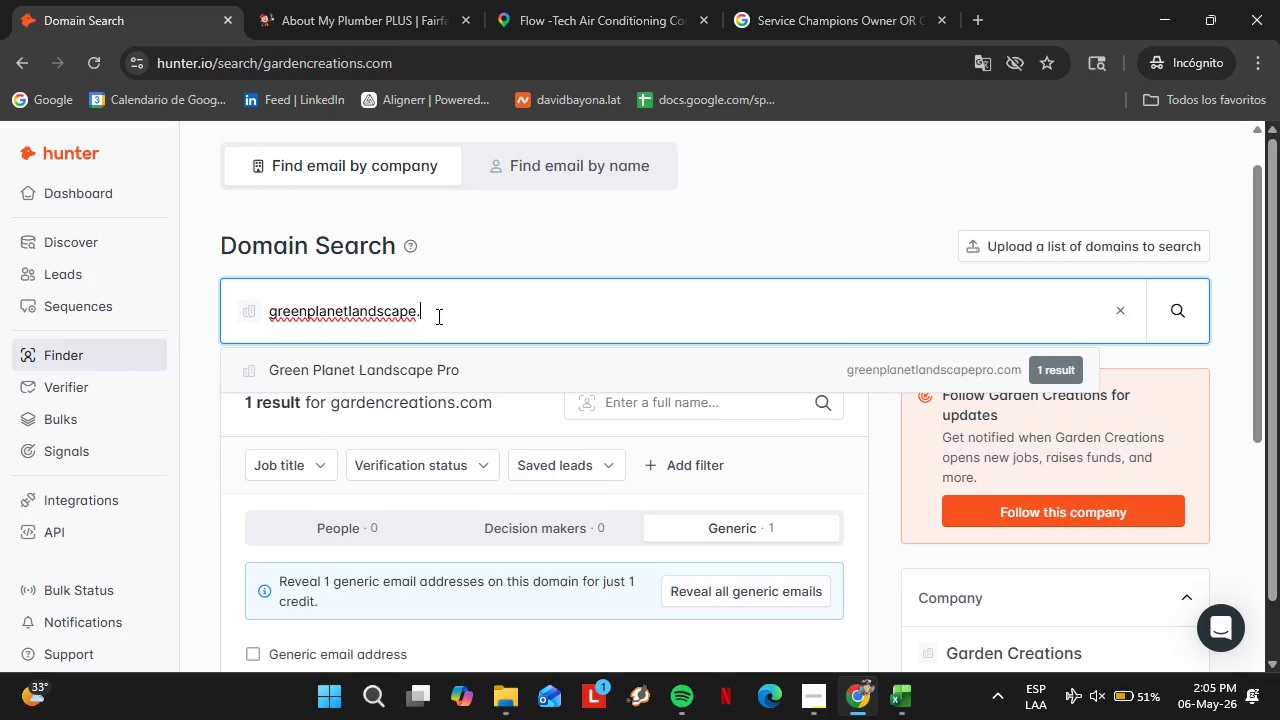 
key(Enter)
 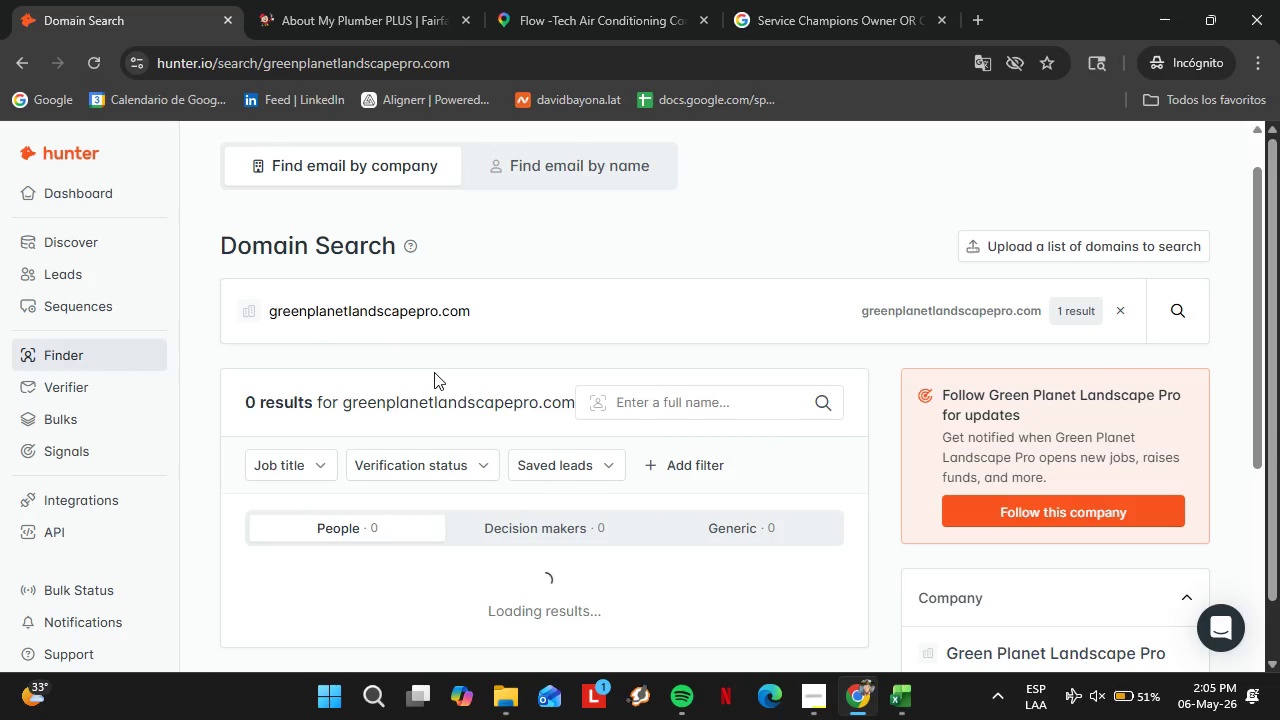 
left_click([428, 334])
 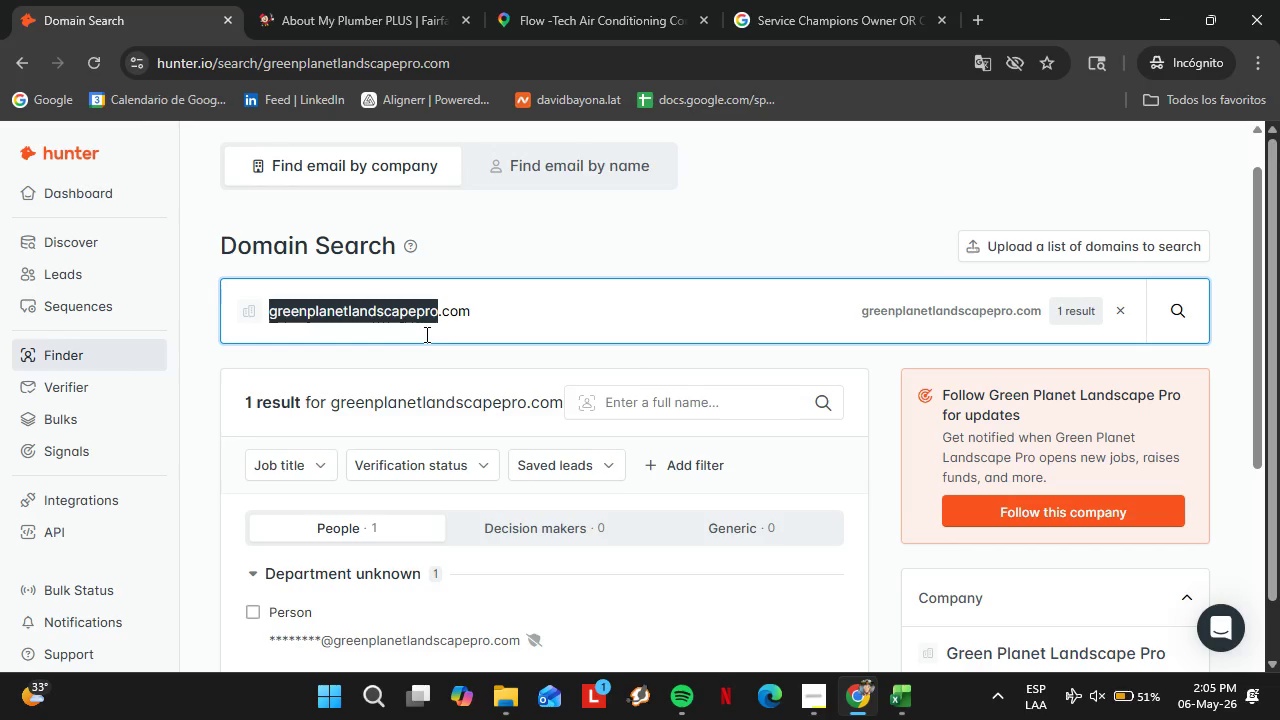 
triple_click([425, 334])
 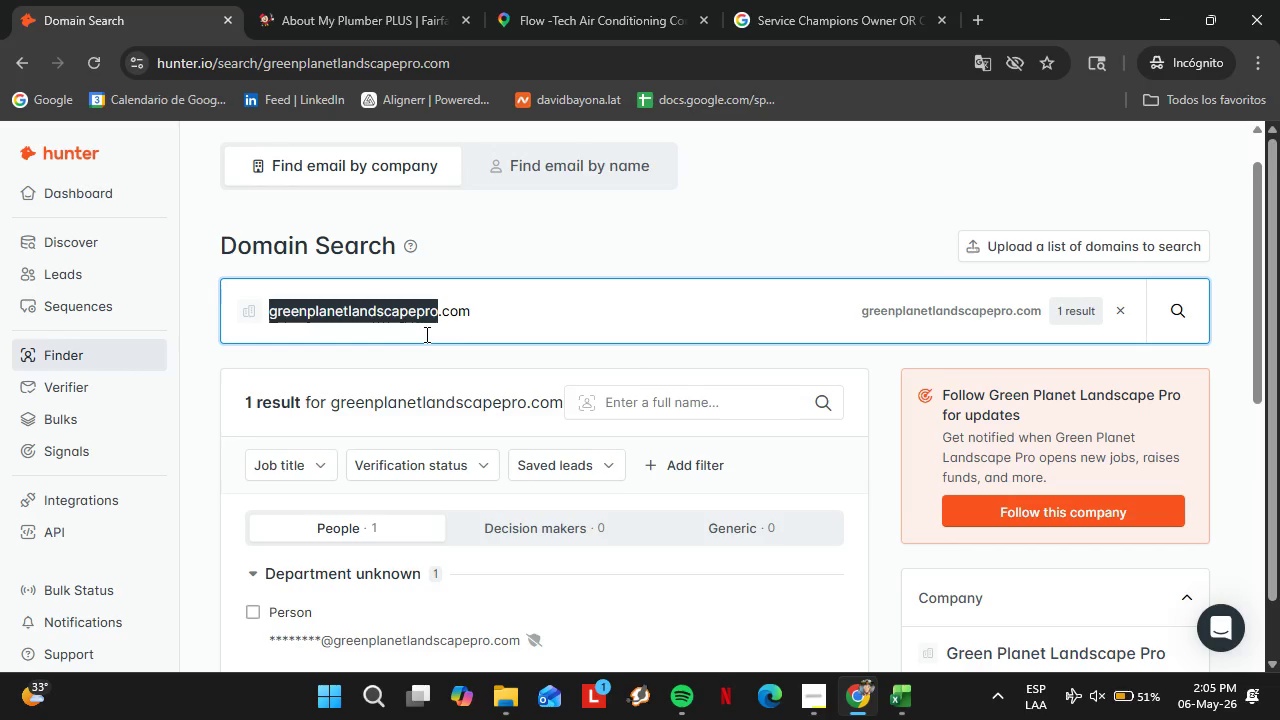 
triple_click([425, 334])
 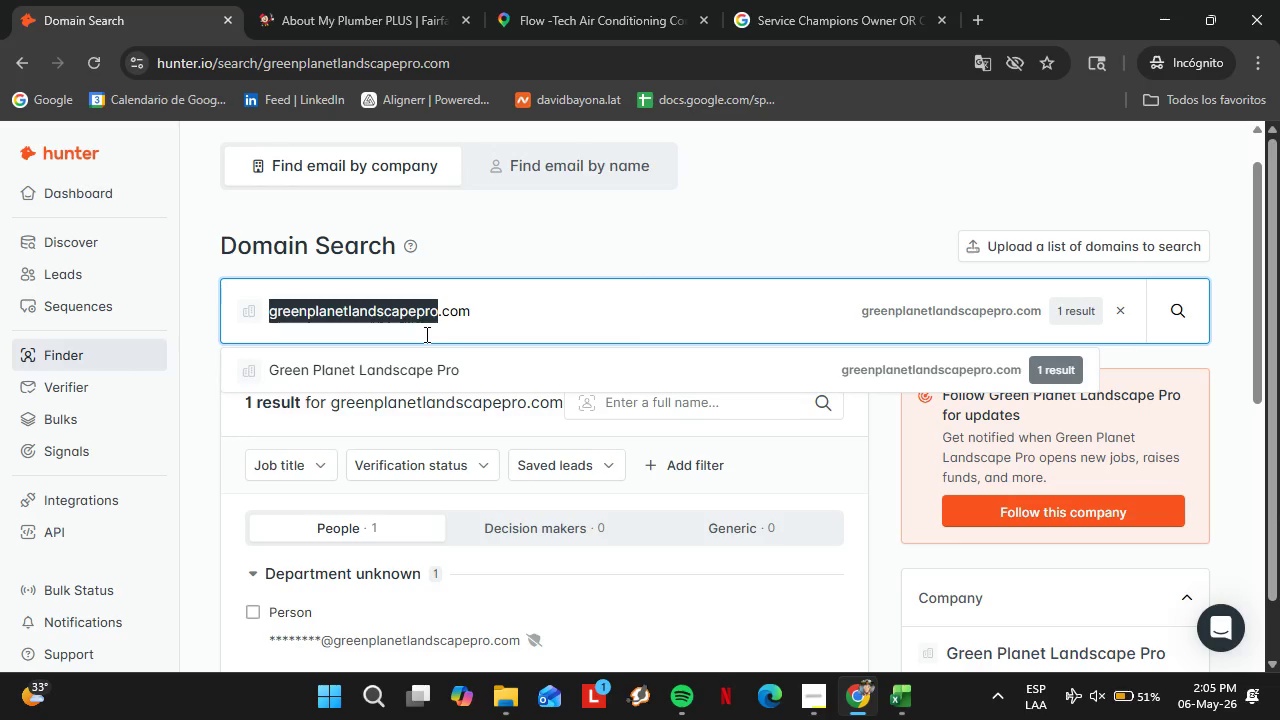 
wait(11.8)
 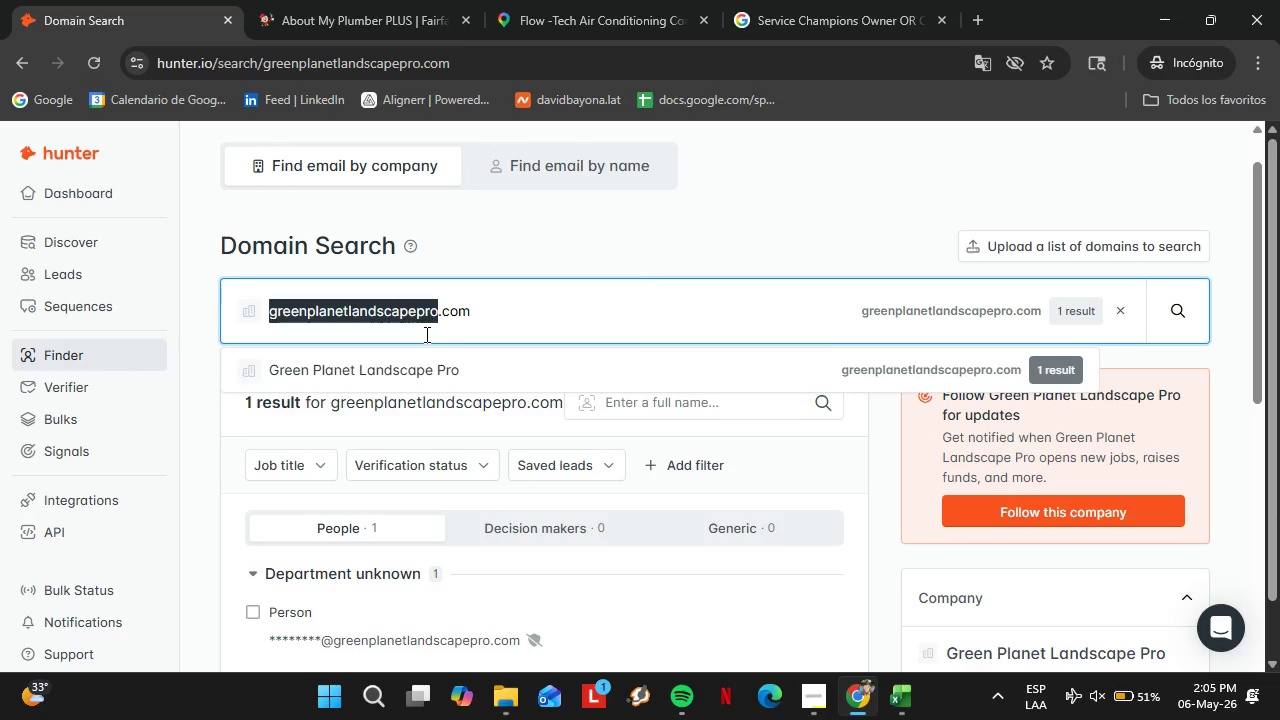 
double_click([529, 332])
 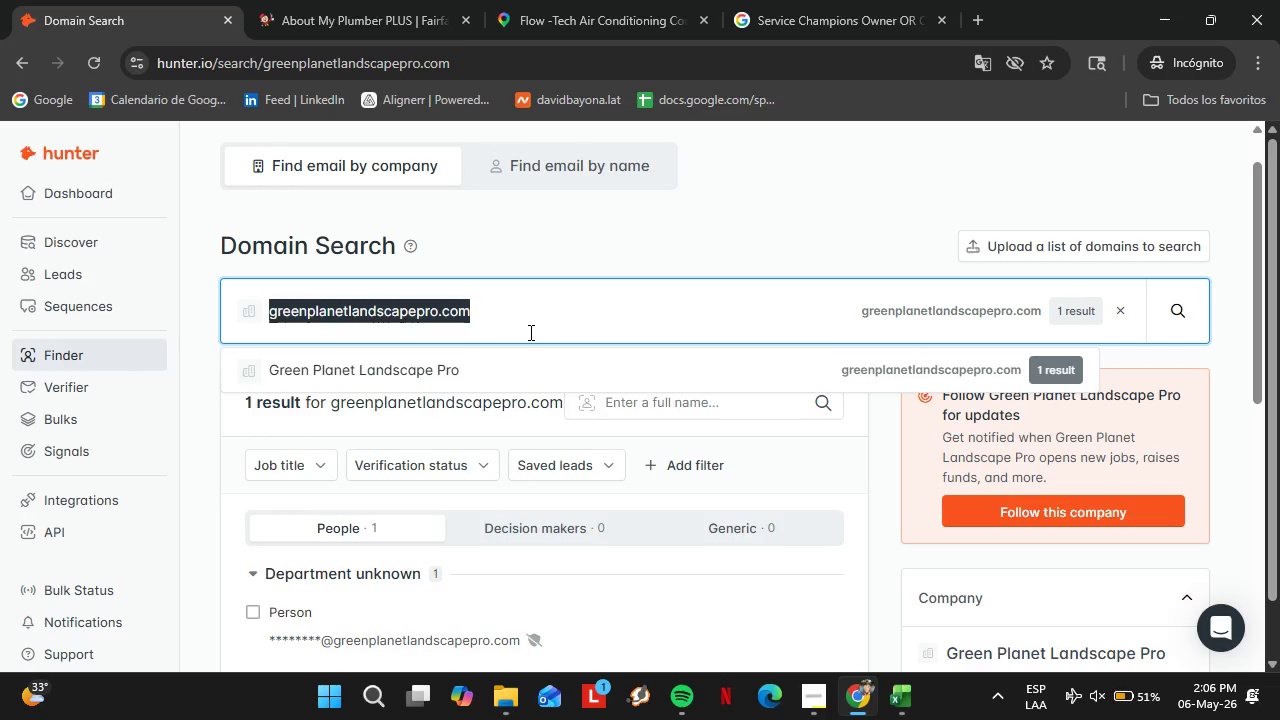 
triple_click([529, 332])
 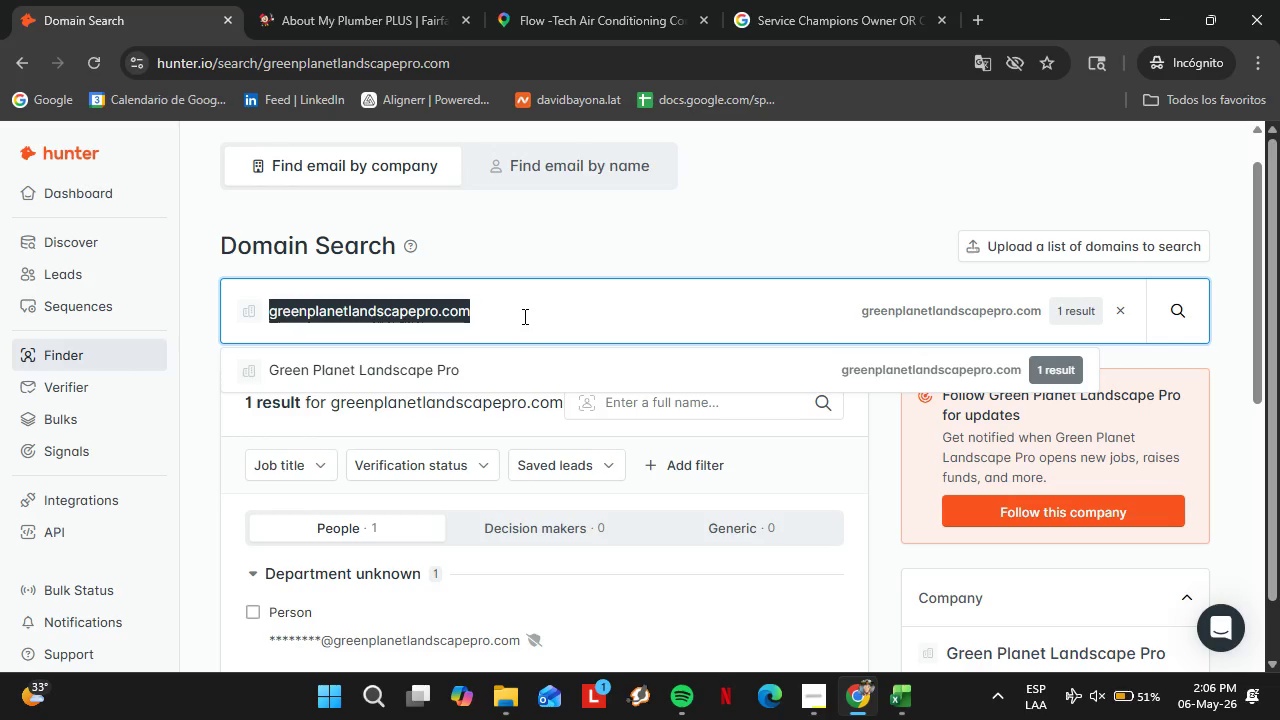 
key(ArrowRight)
 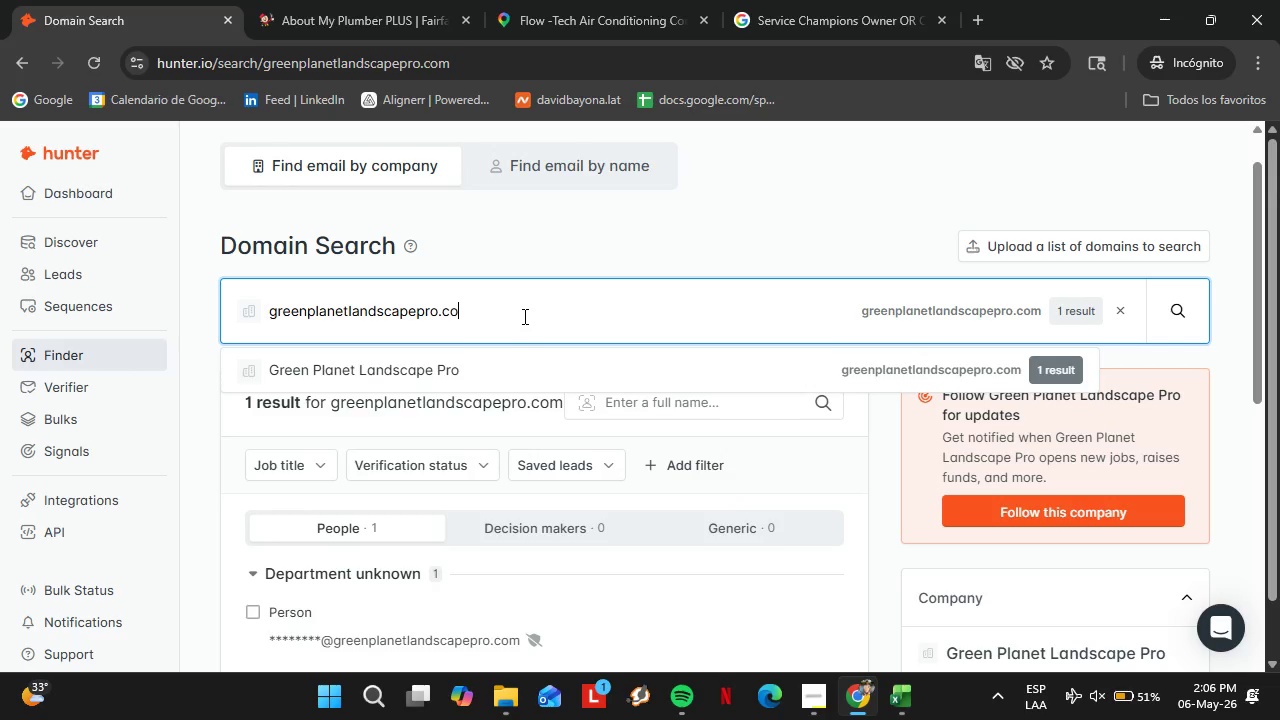 
hold_key(key=Backspace, duration=0.91)
 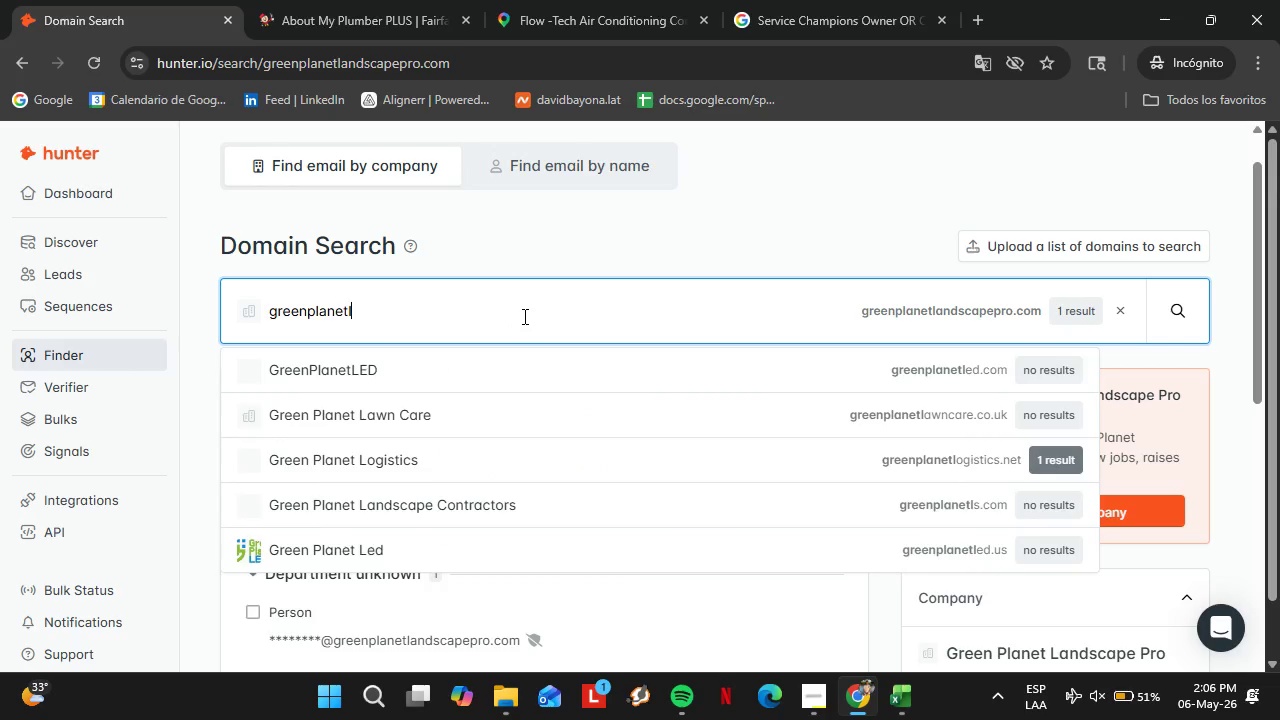 
key(Backspace)
 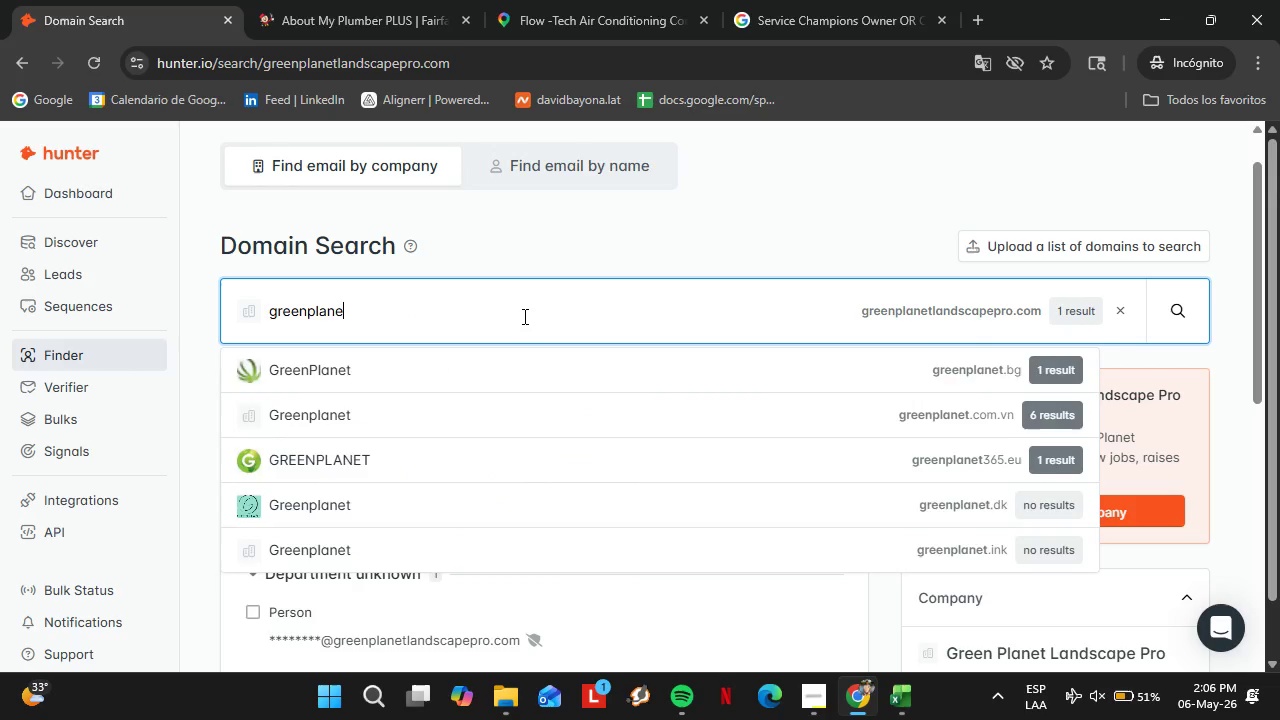 
key(Backspace)
 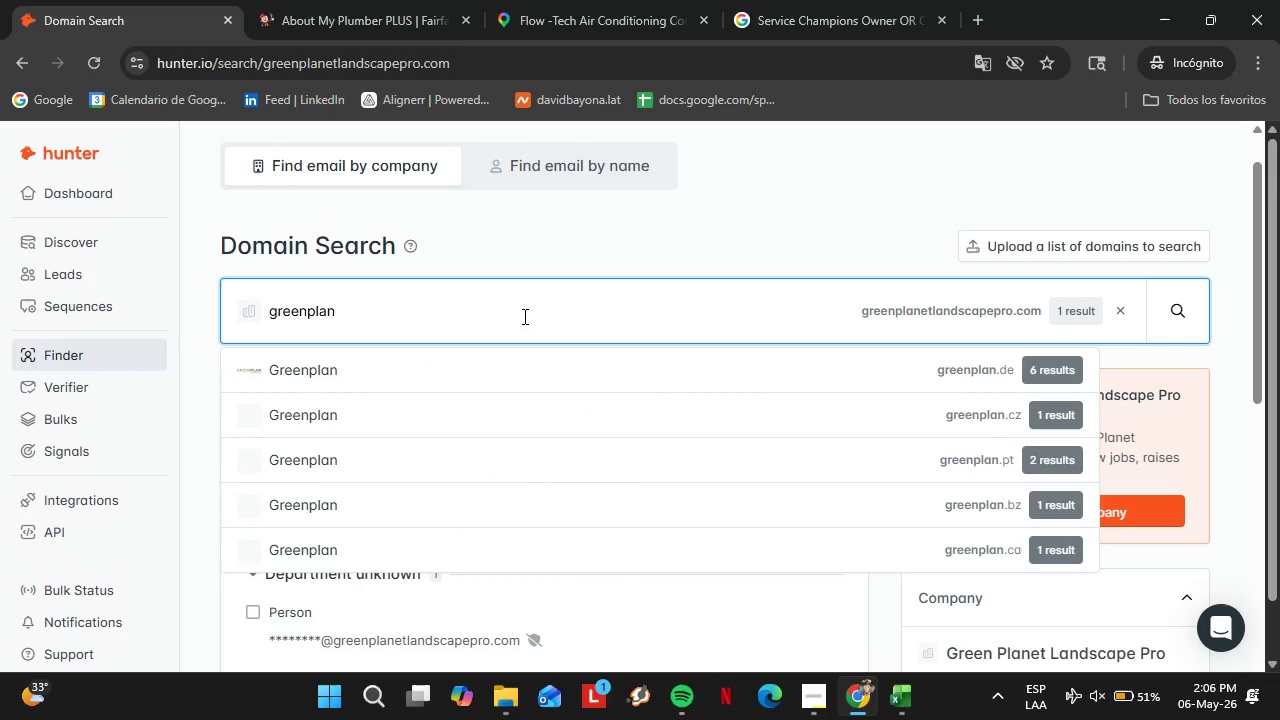 
key(Backspace)
 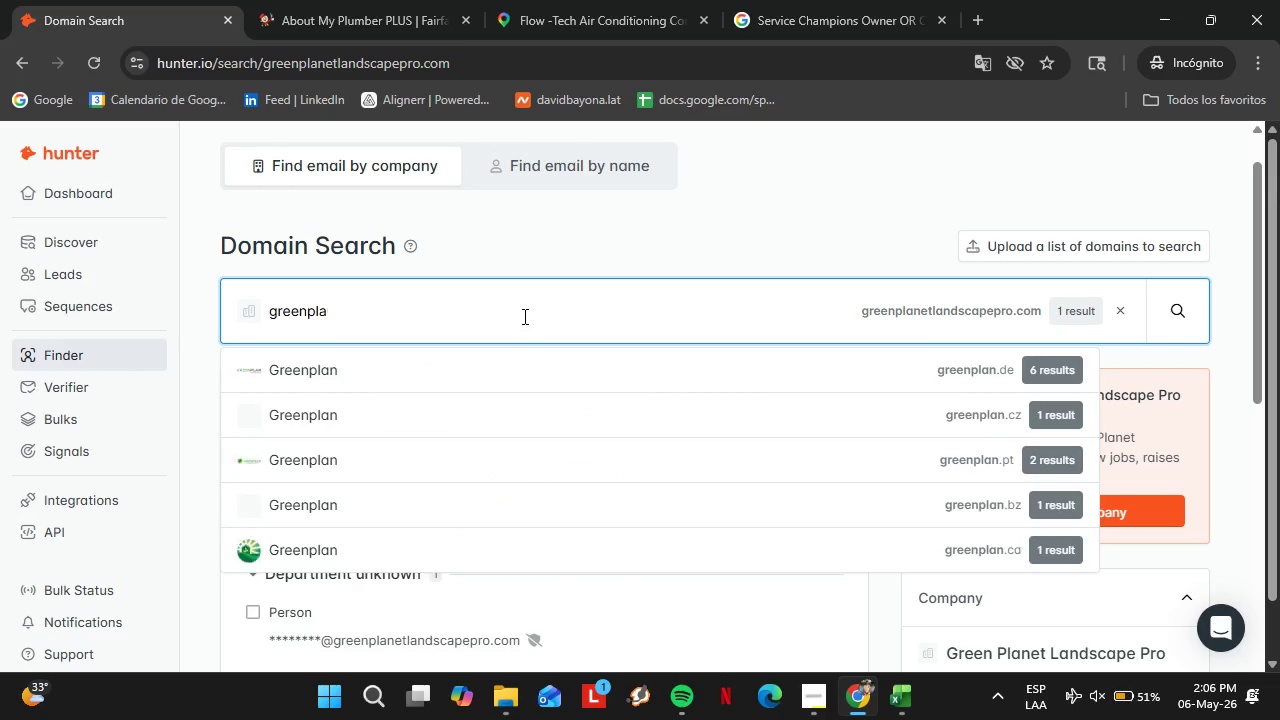 
key(Backspace)
 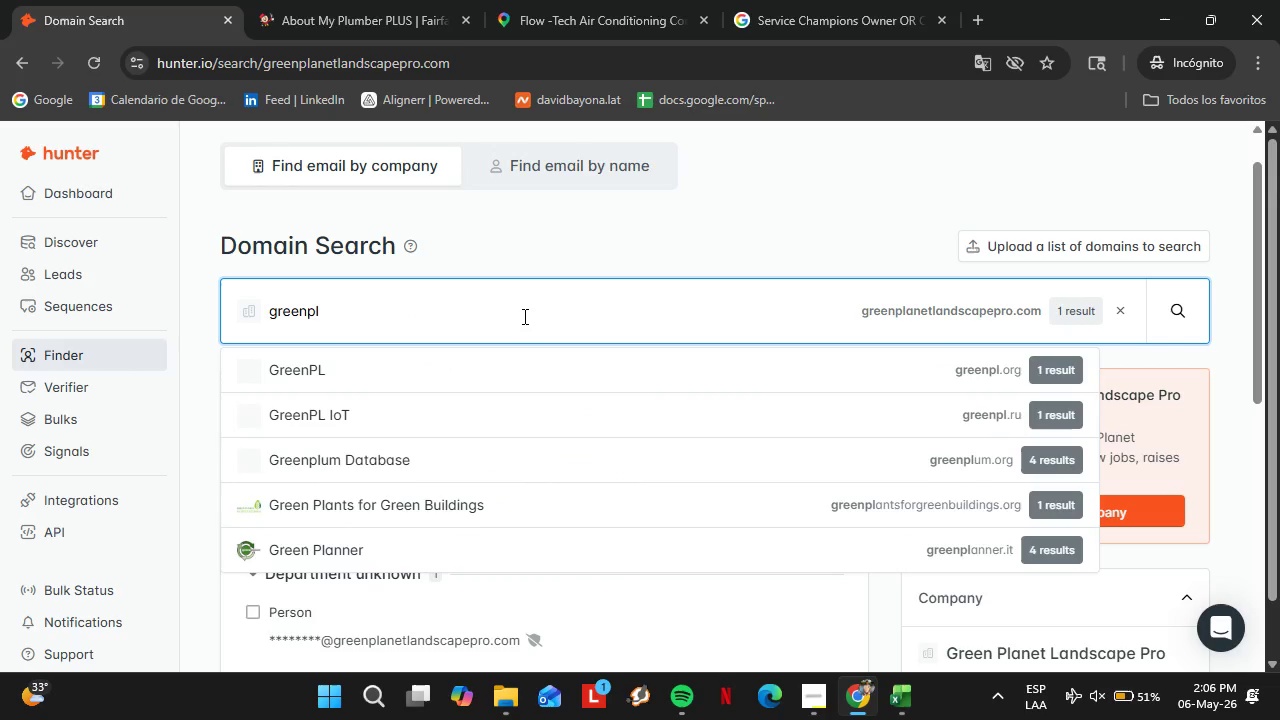 
key(Backspace)
 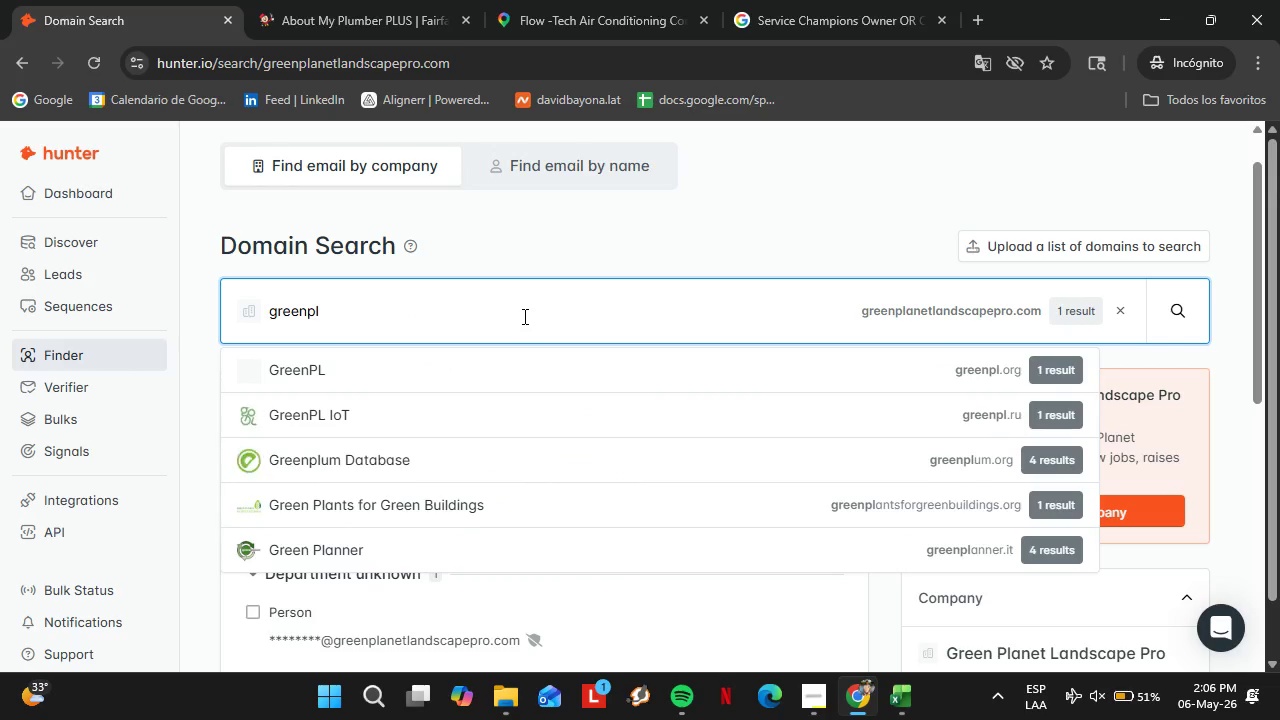 
key(Backspace)
 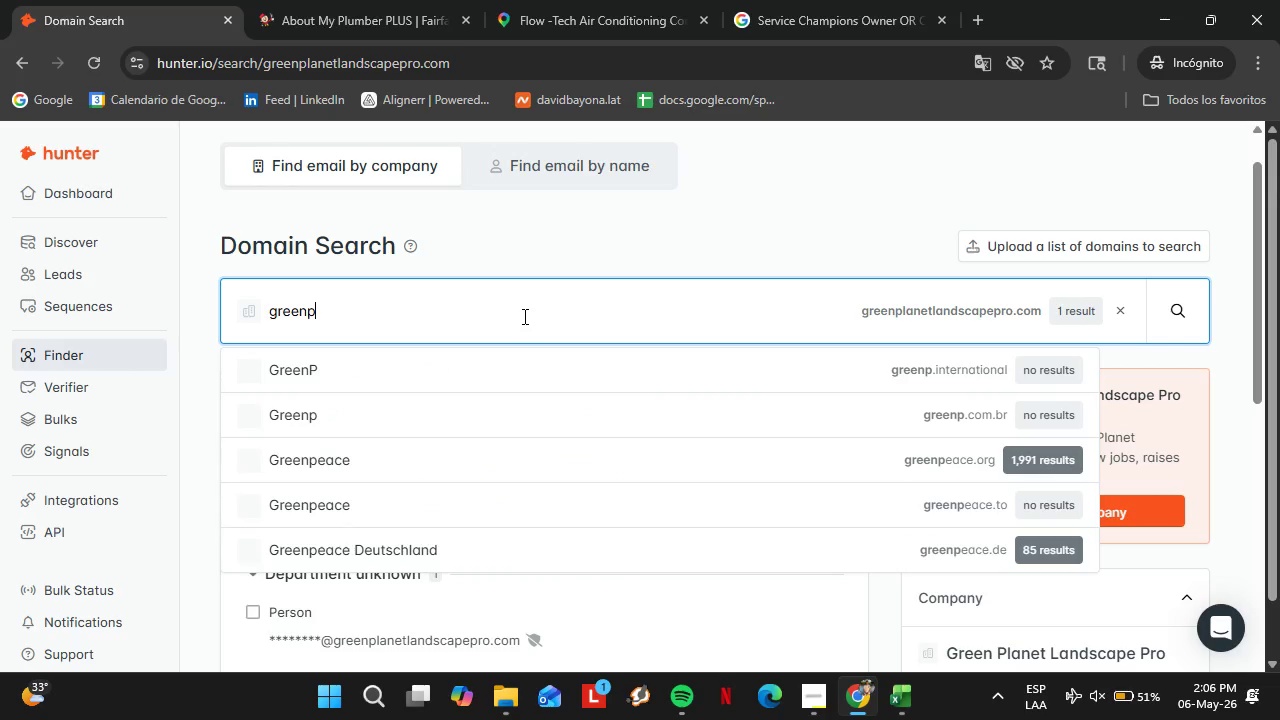 
key(Backspace)
 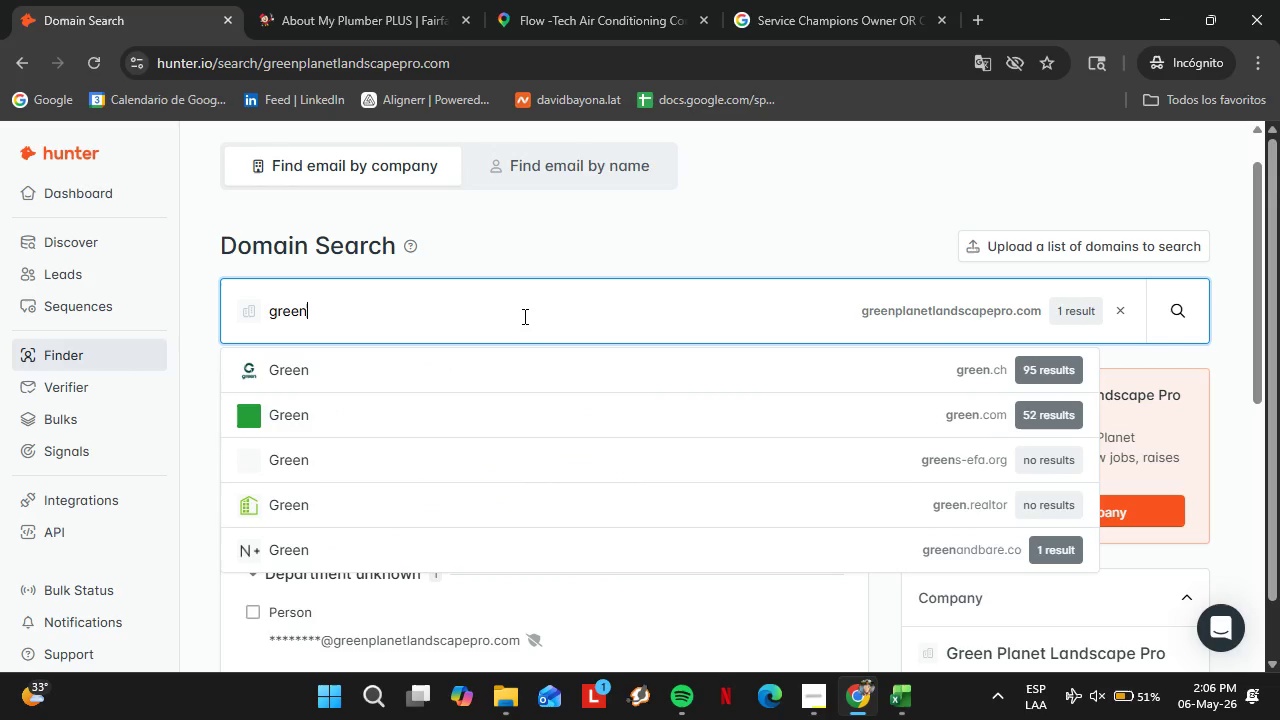 
key(Backspace)
 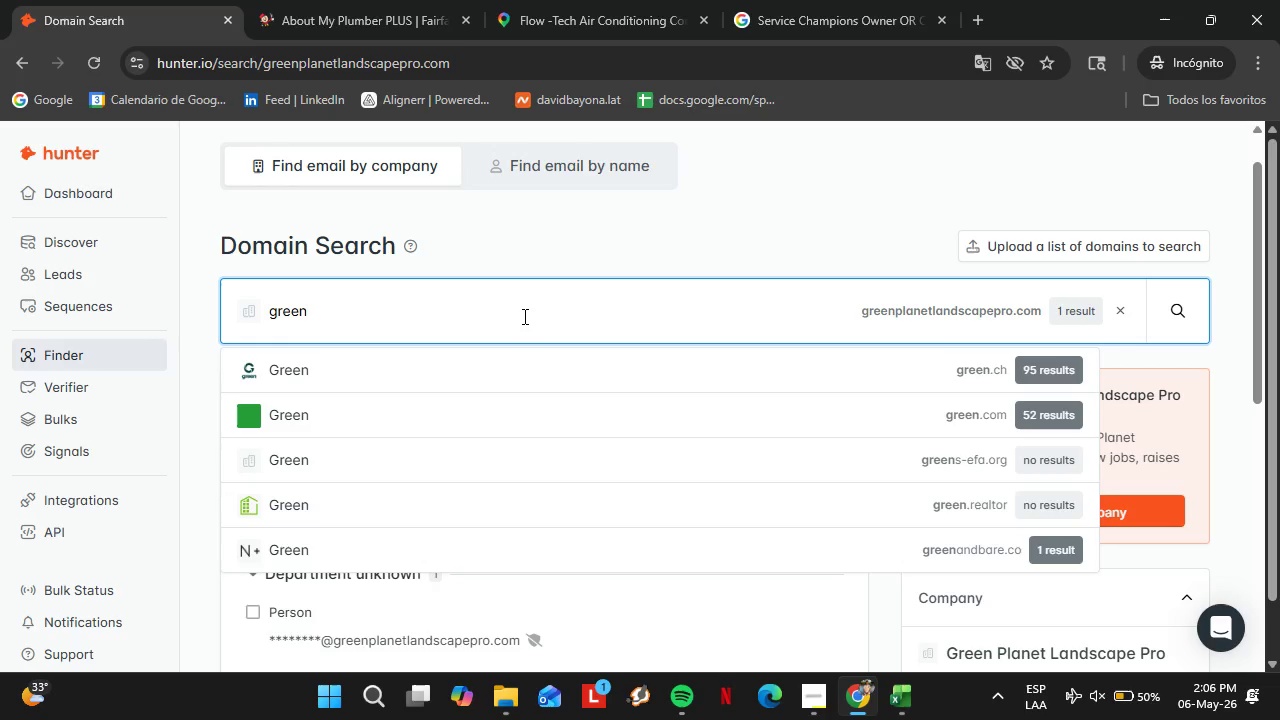 
type(rootsland)
 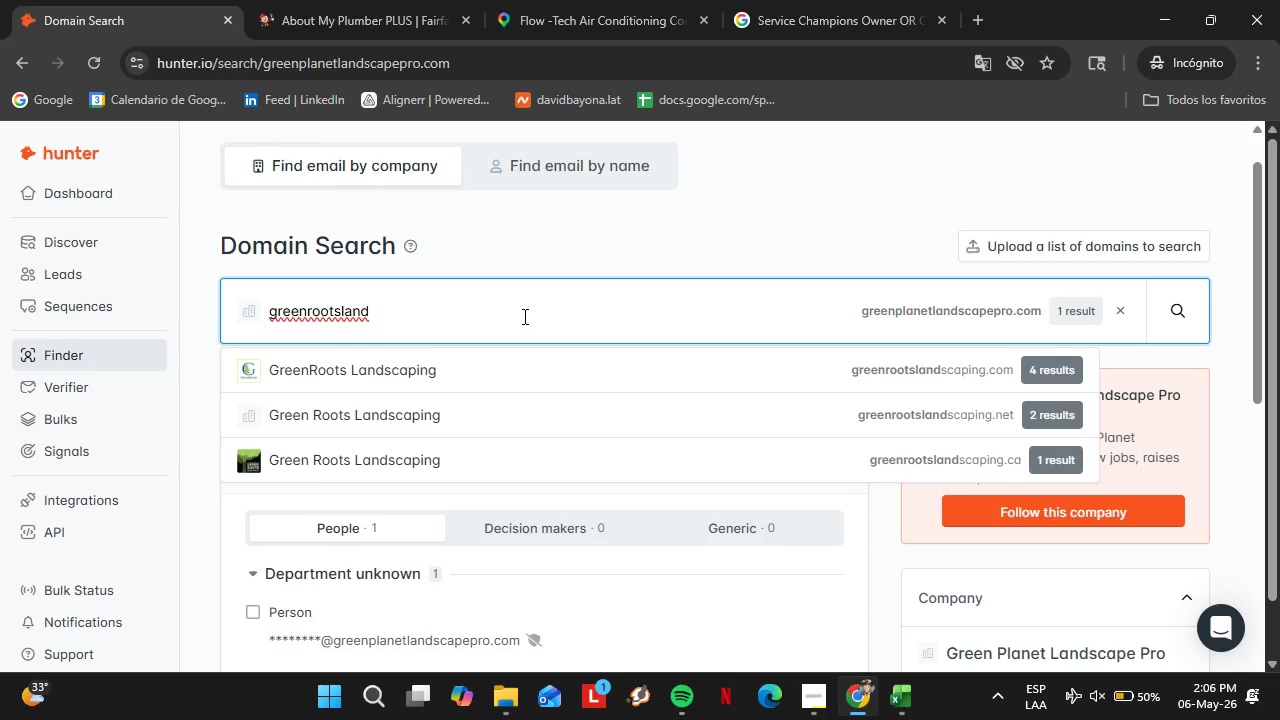 
wait(6.22)
 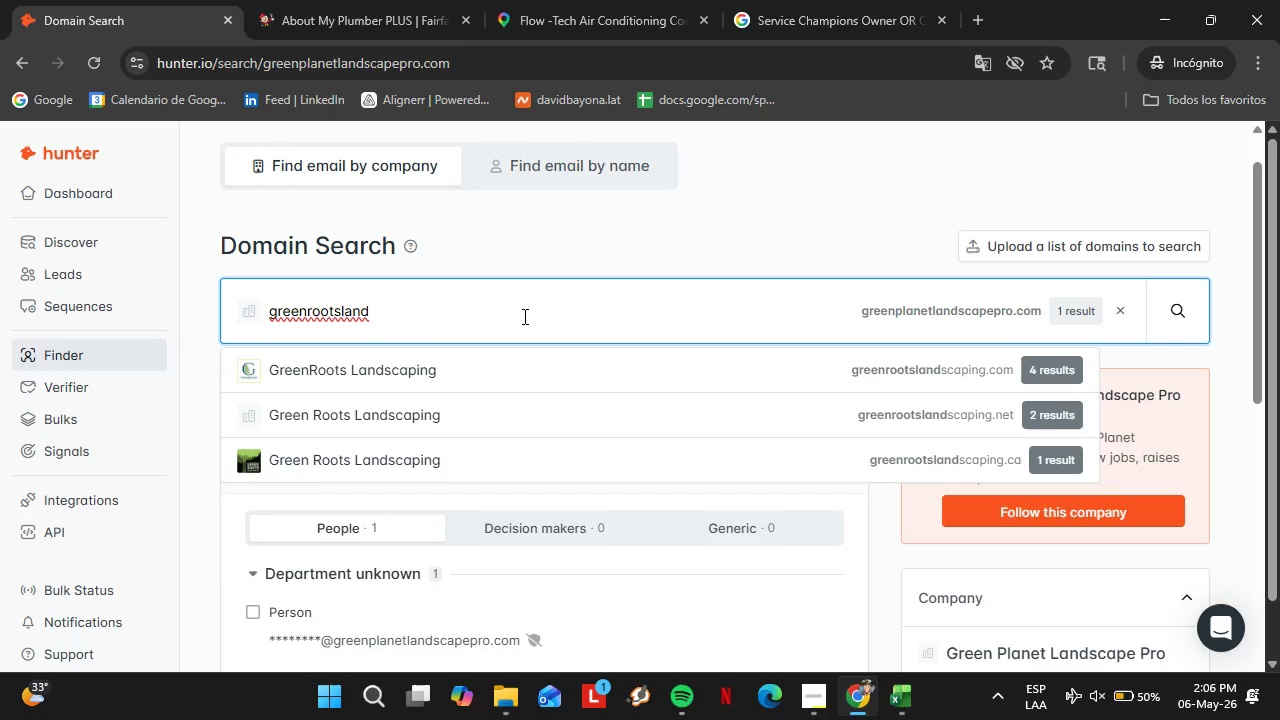 
left_click([525, 377])
 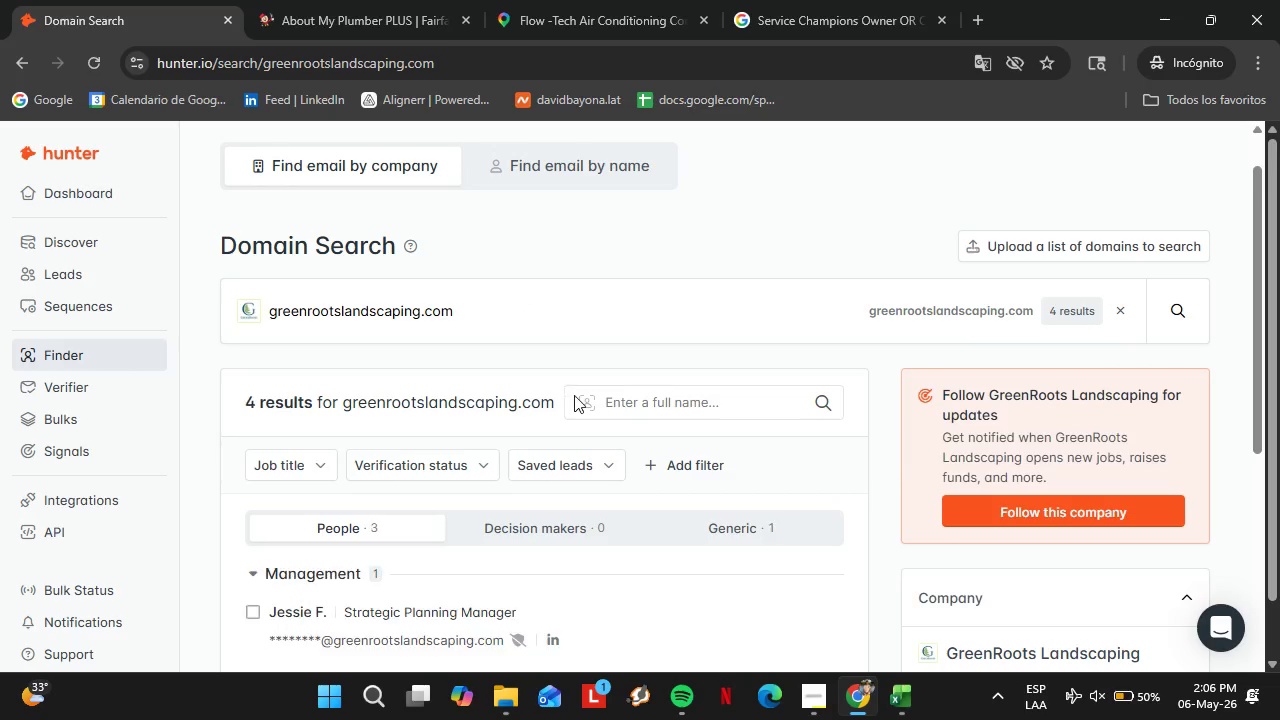 
scroll: coordinate [570, 411], scroll_direction: down, amount: 3.0
 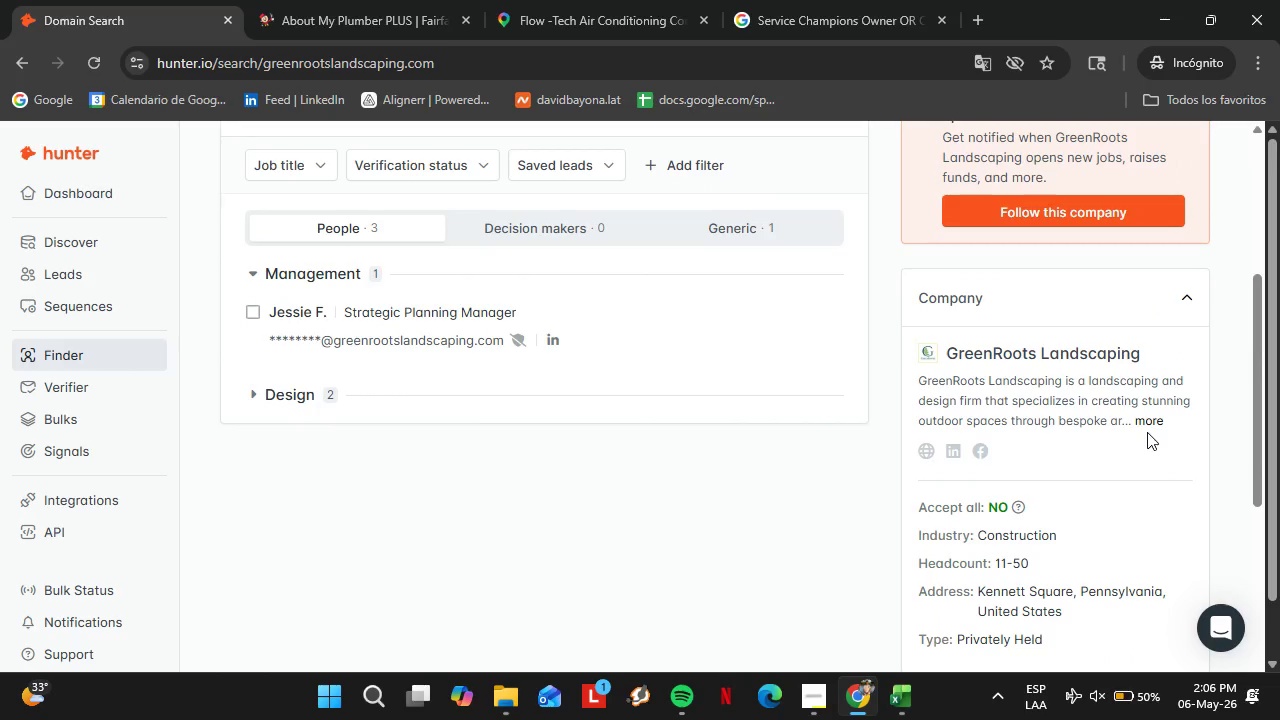 
left_click([1146, 426])
 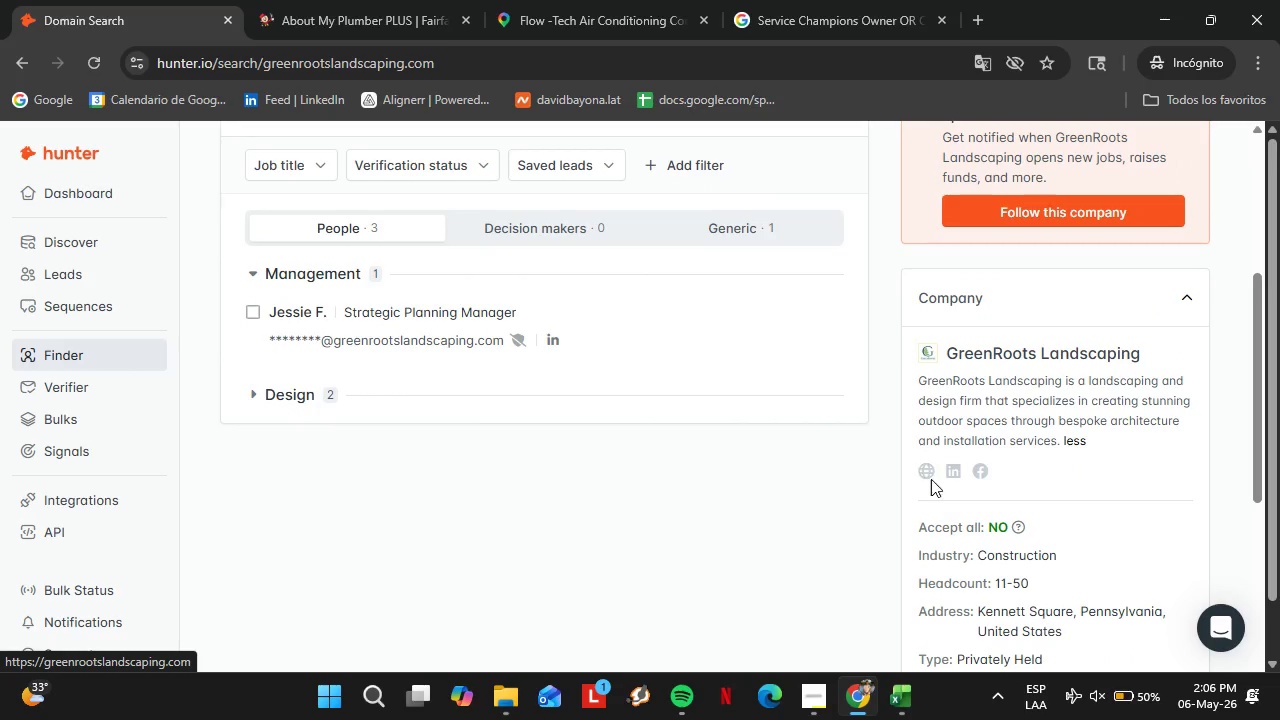 
left_click([930, 477])
 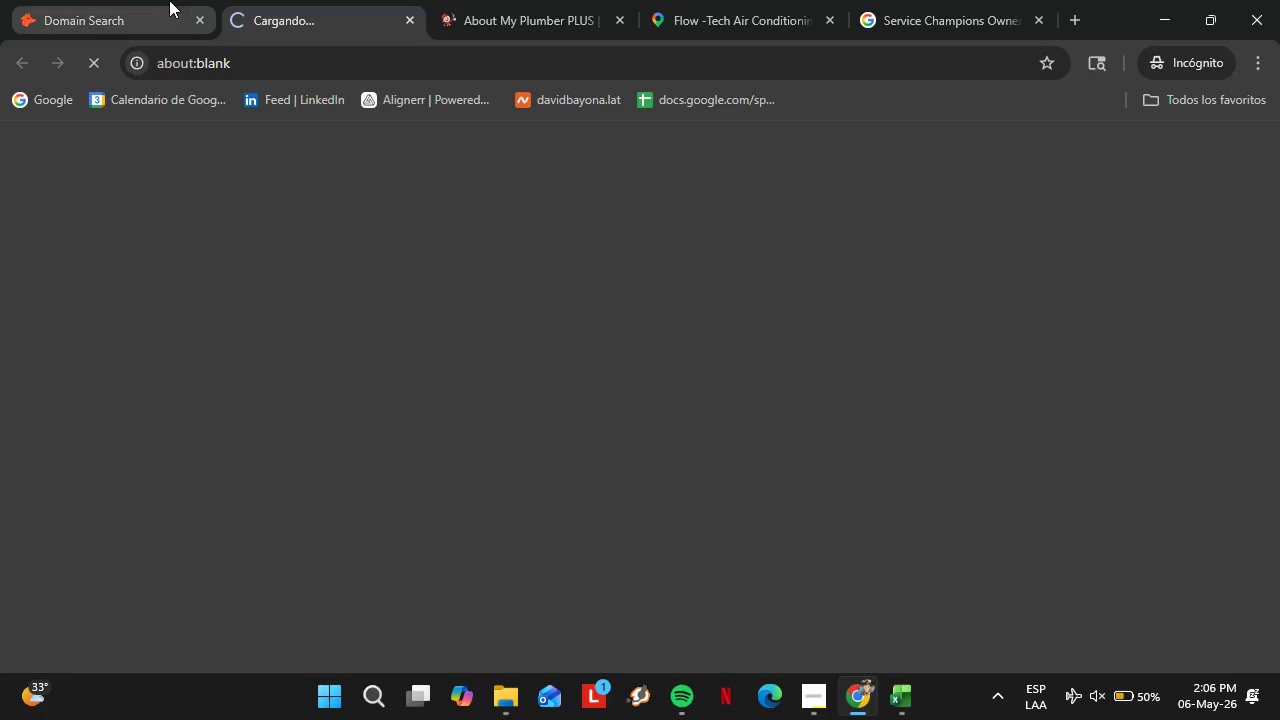 
left_click([169, 0])
 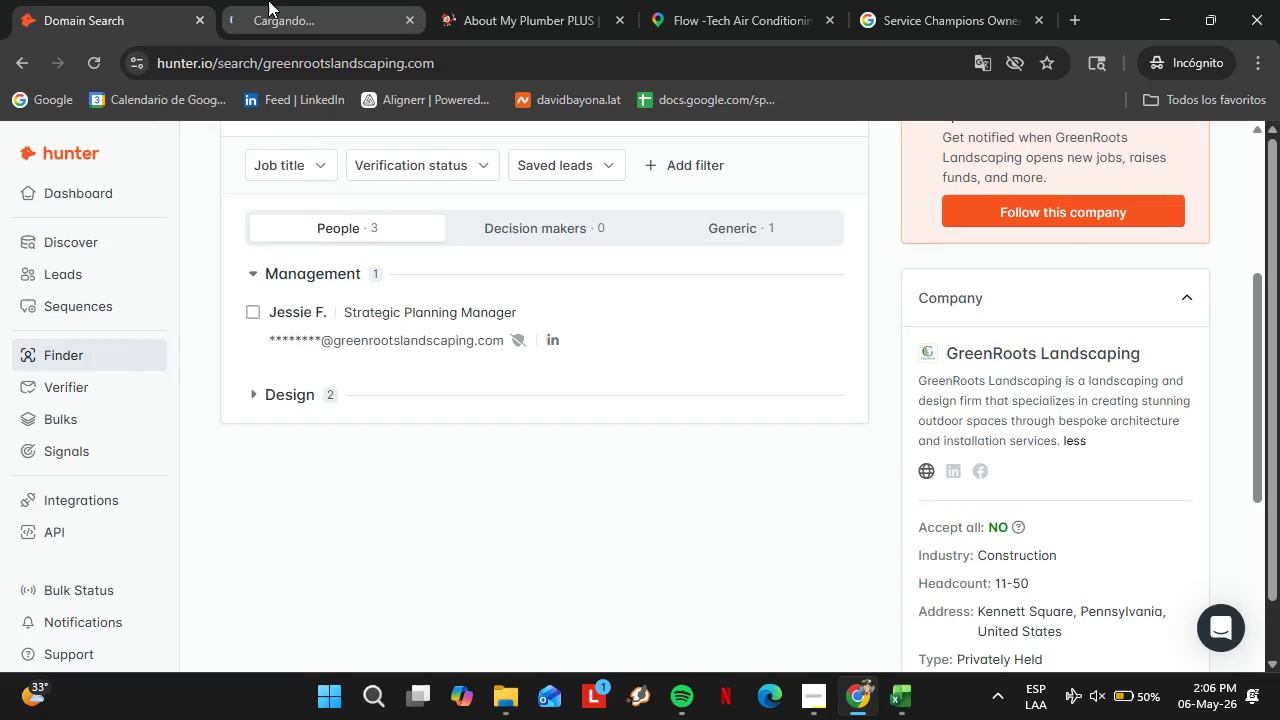 
left_click([268, 0])
 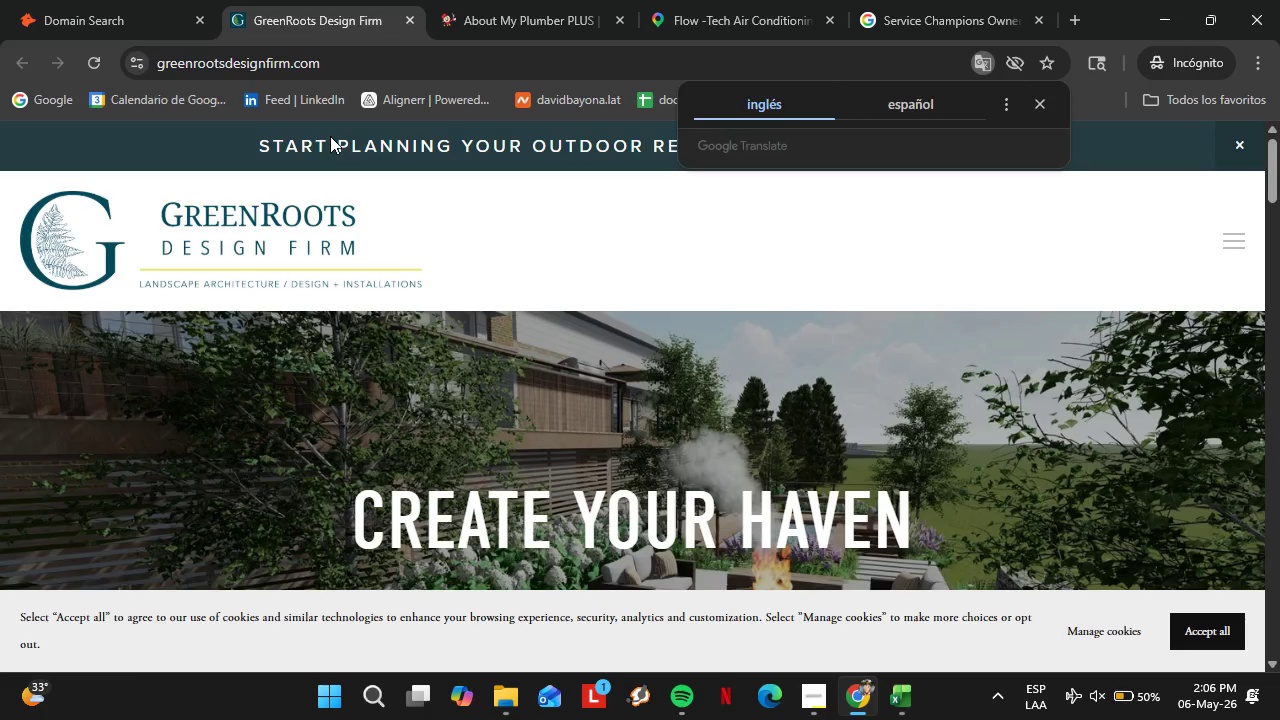 
wait(17.67)
 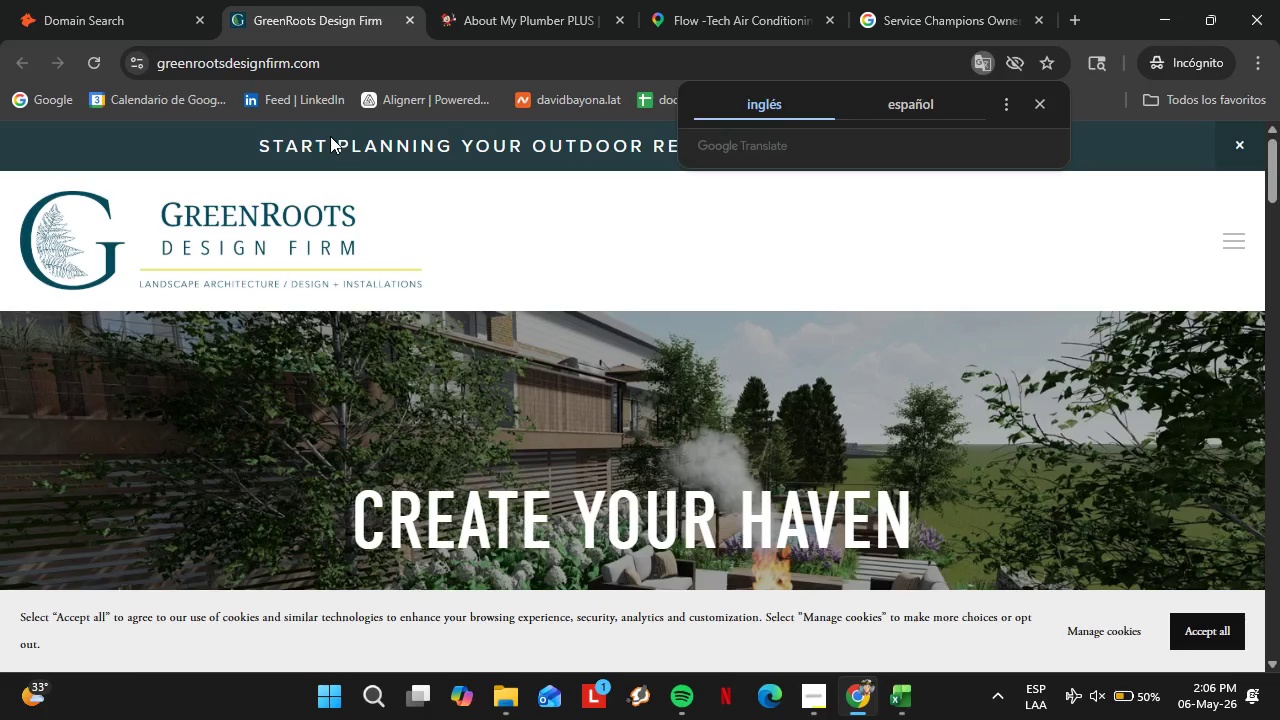 
left_click([1048, 108])
 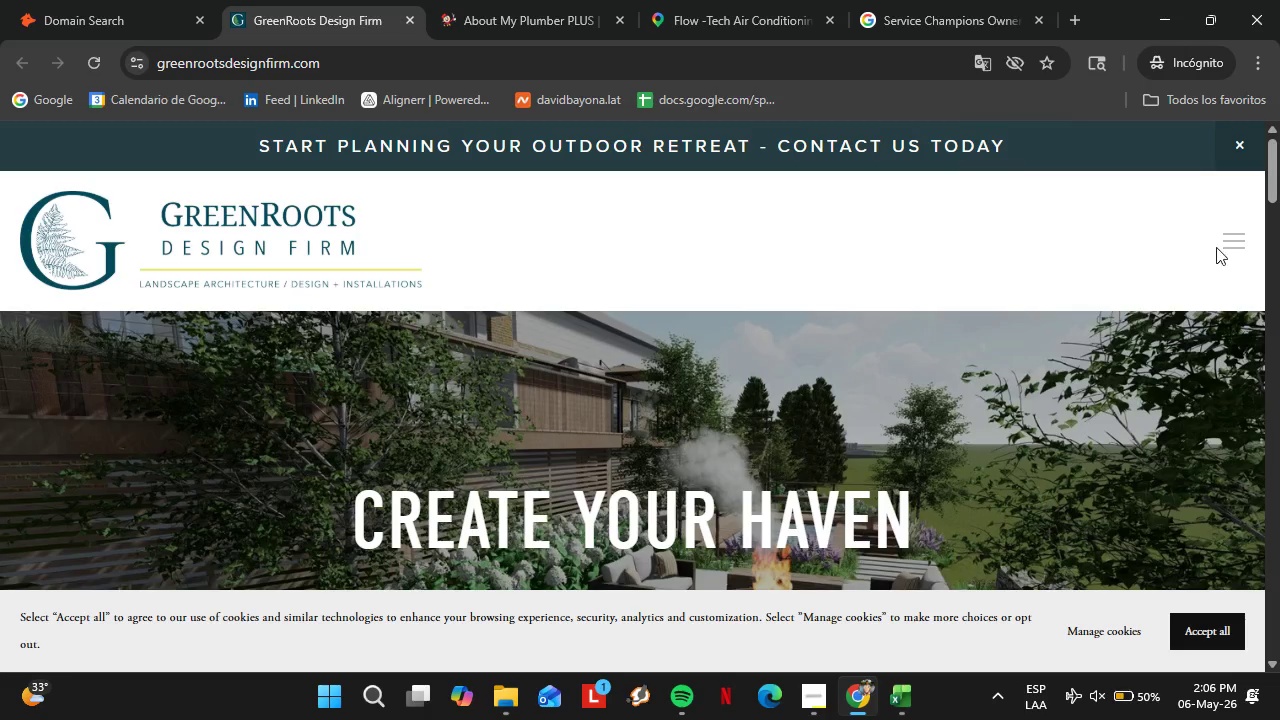 
left_click([1228, 245])
 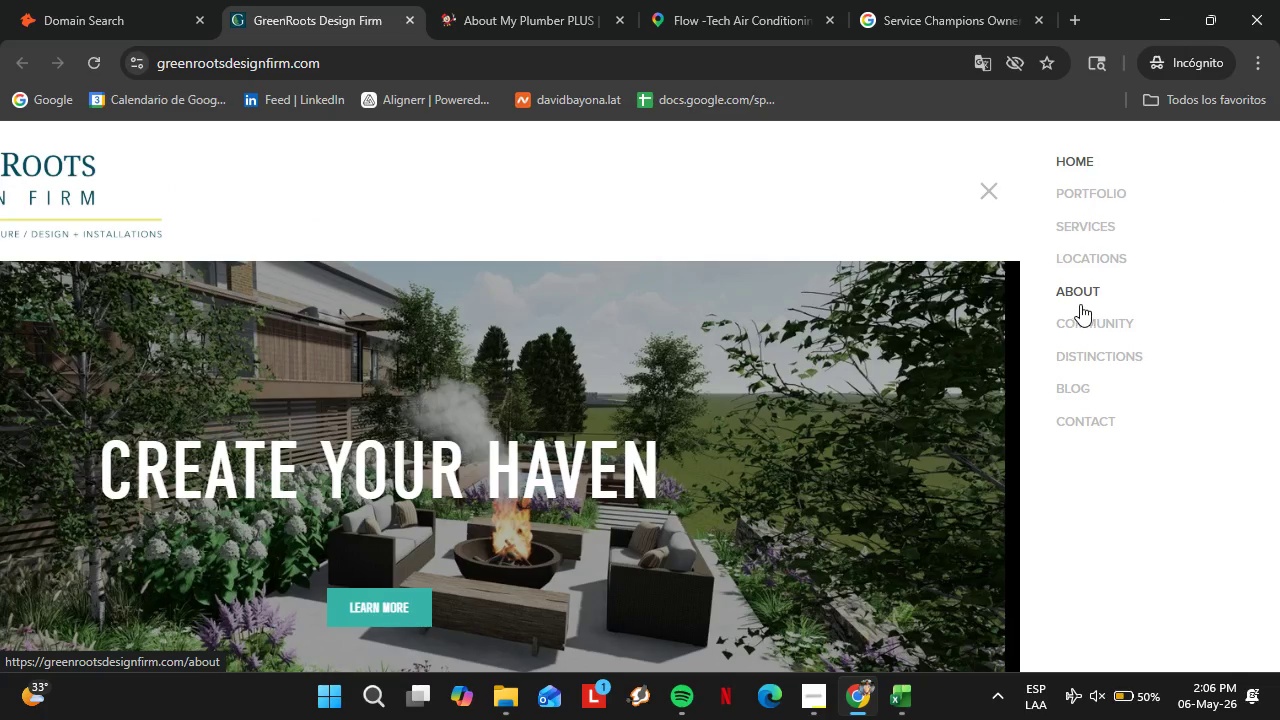 
left_click([1080, 303])
 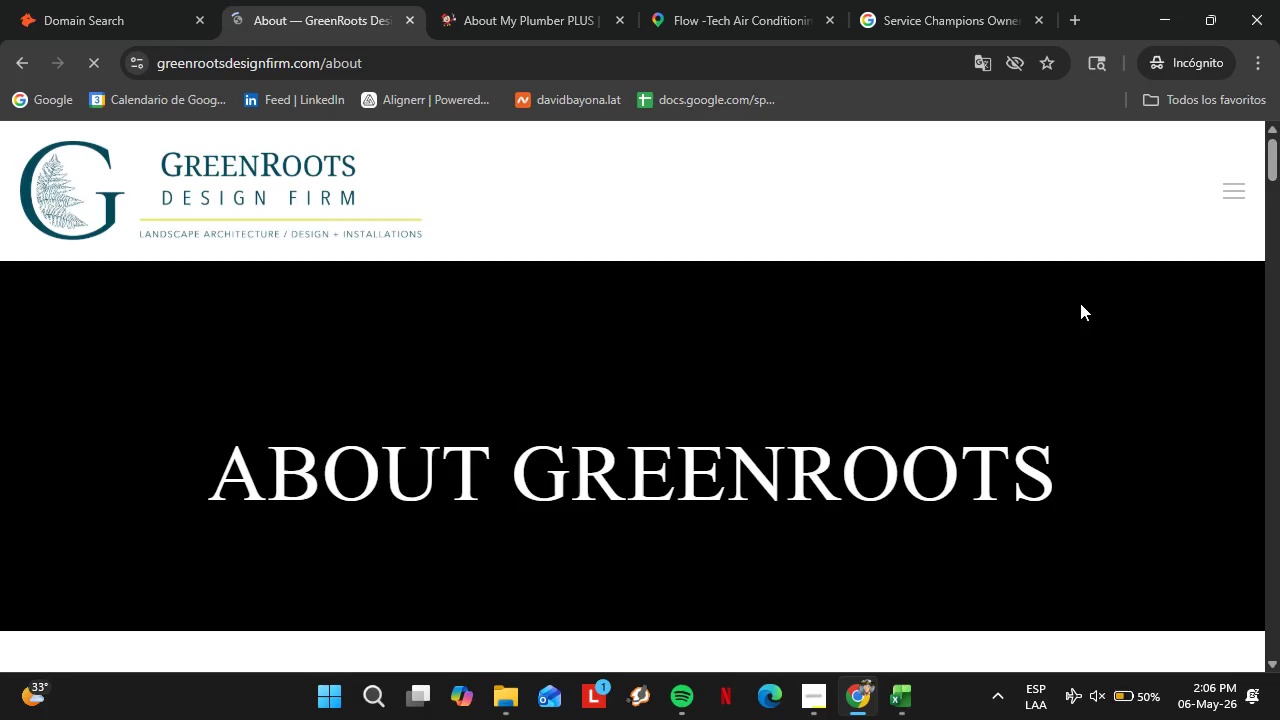 
scroll: coordinate [694, 366], scroll_direction: down, amount: 8.0
 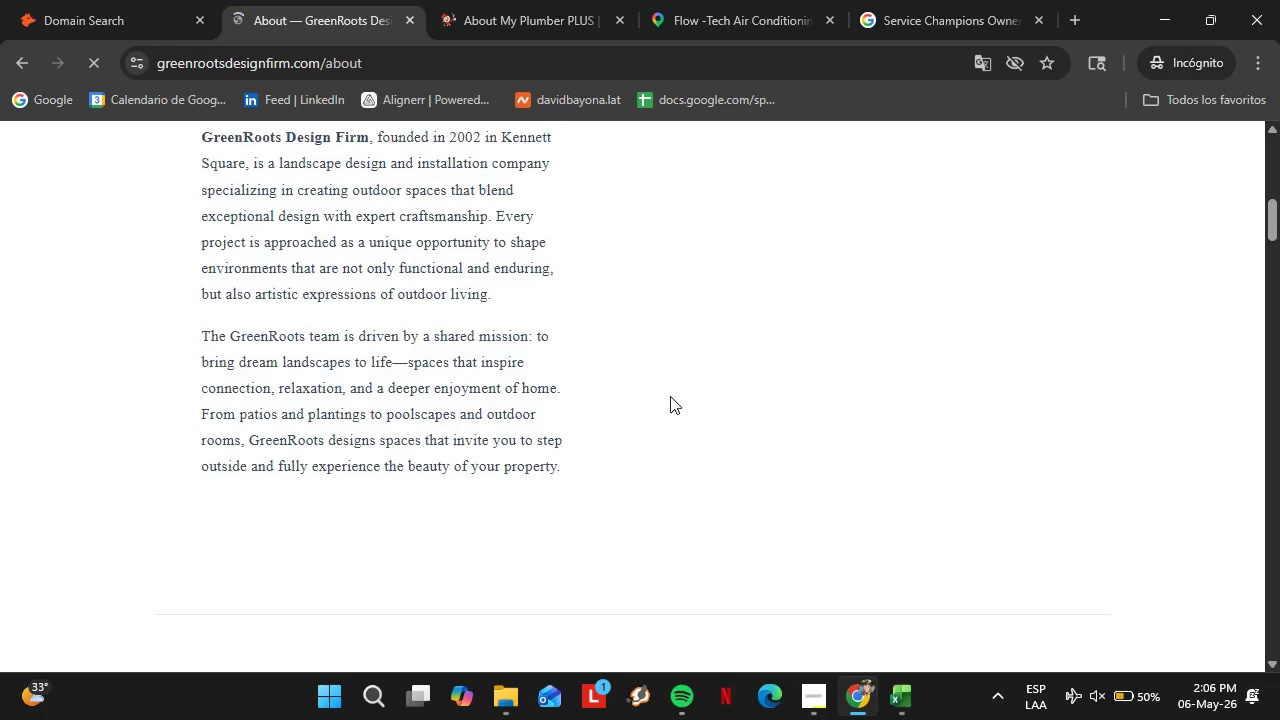 
scroll: coordinate [674, 394], scroll_direction: up, amount: 2.0
 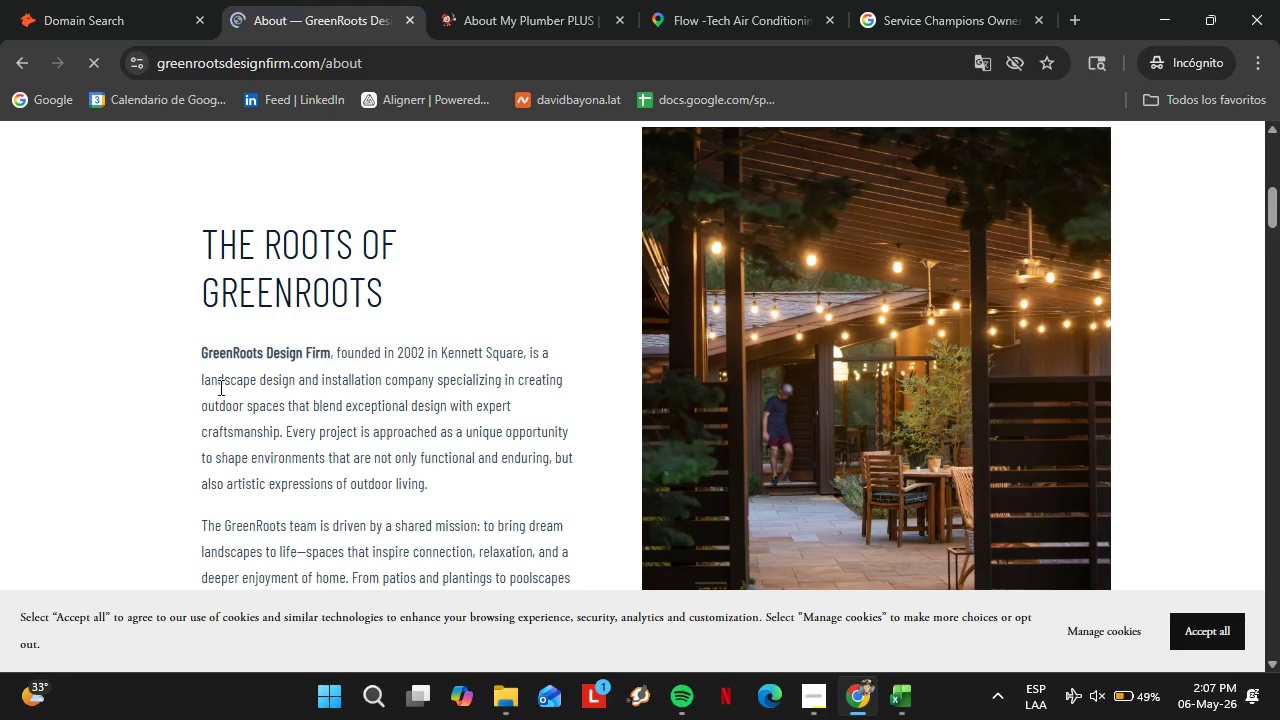 
scroll: coordinate [416, 404], scroll_direction: down, amount: 15.0
 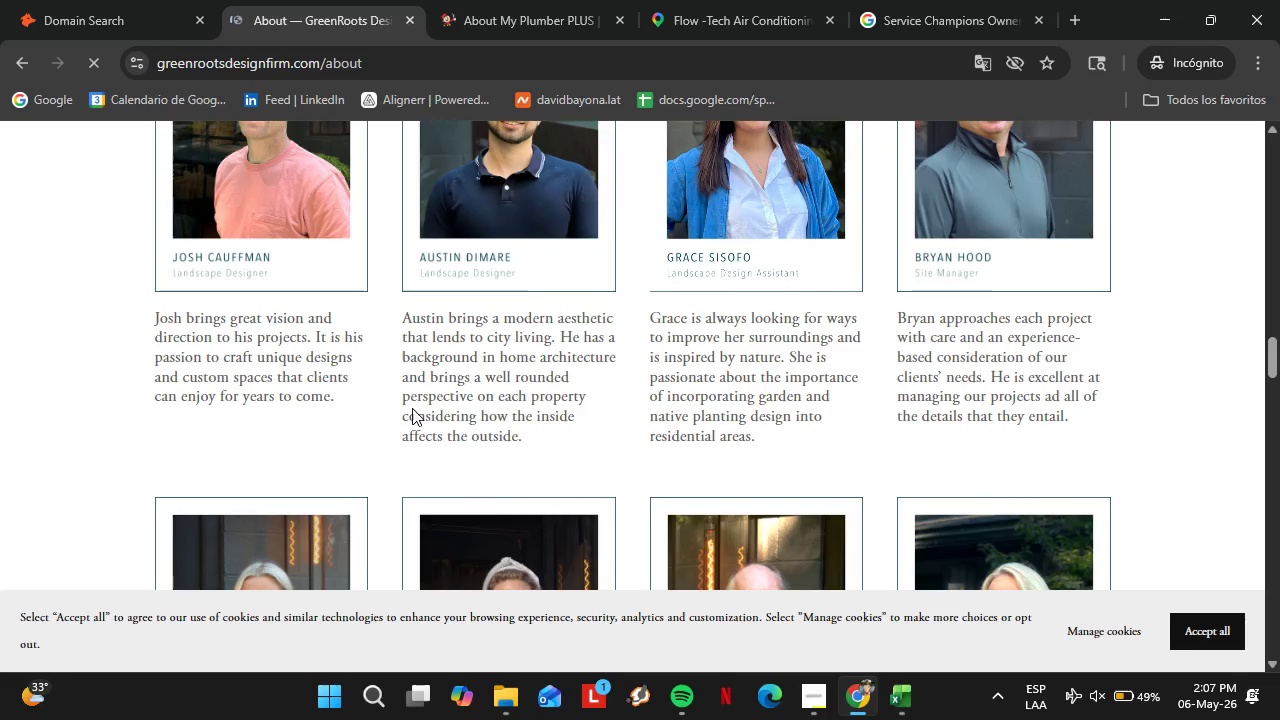 
scroll: coordinate [412, 409], scroll_direction: up, amount: 1.0
 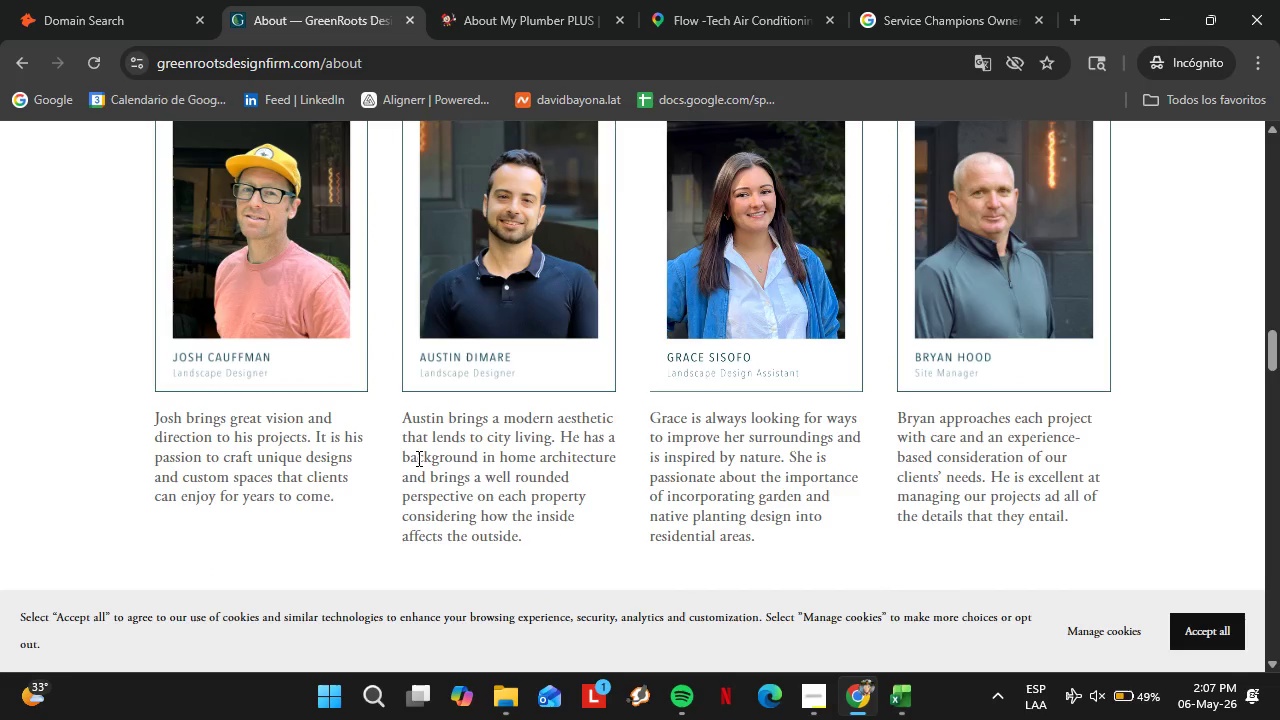 
wait(6.2)
 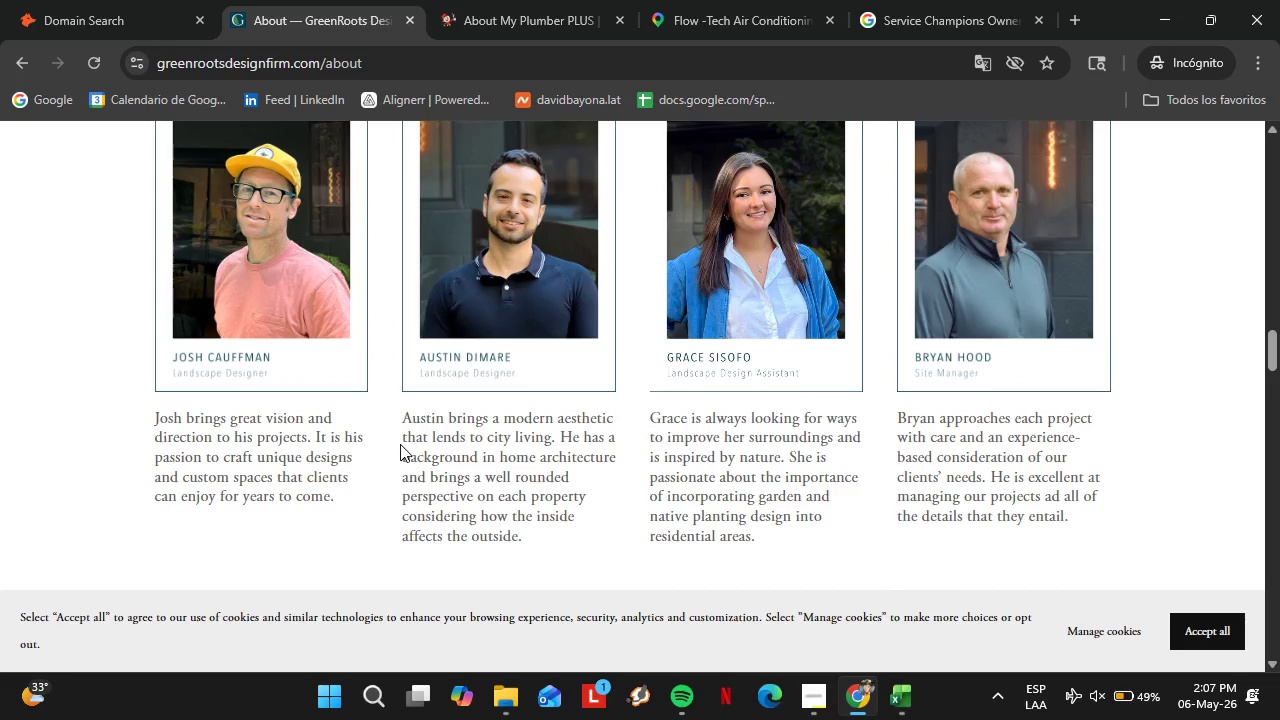 
scroll: coordinate [410, 459], scroll_direction: down, amount: 4.0
 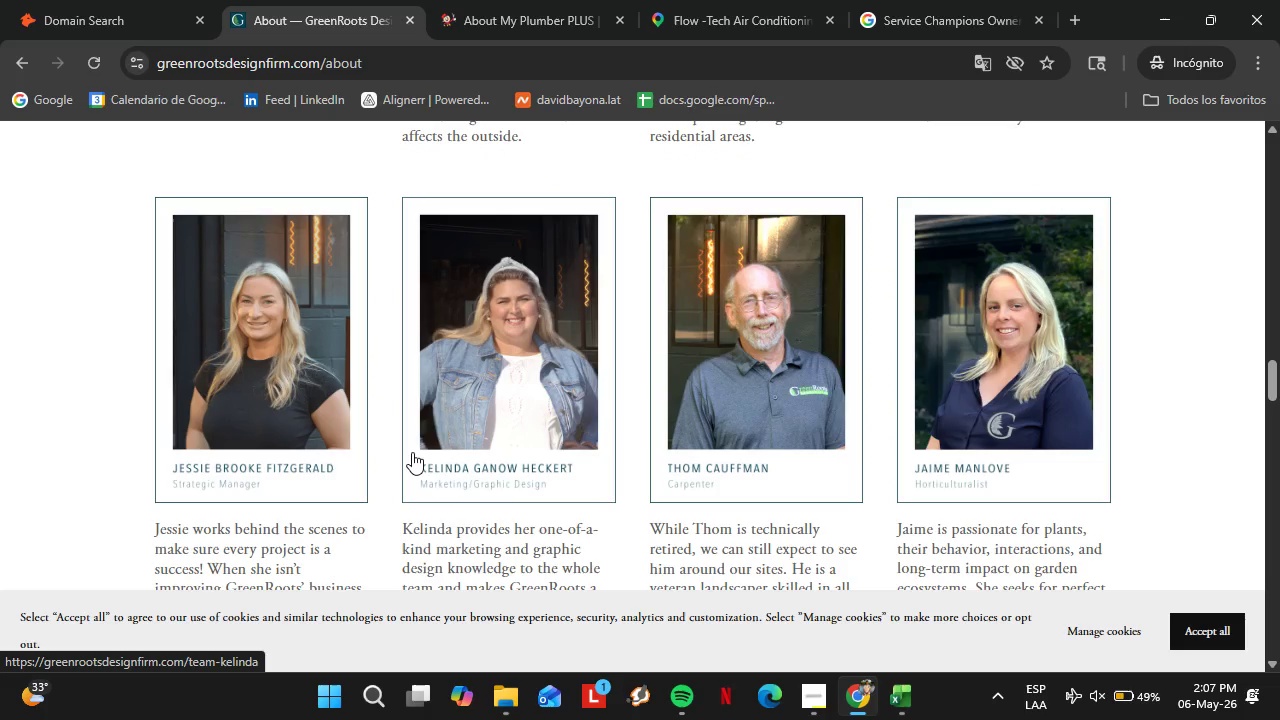 
scroll: coordinate [408, 451], scroll_direction: up, amount: 4.0
 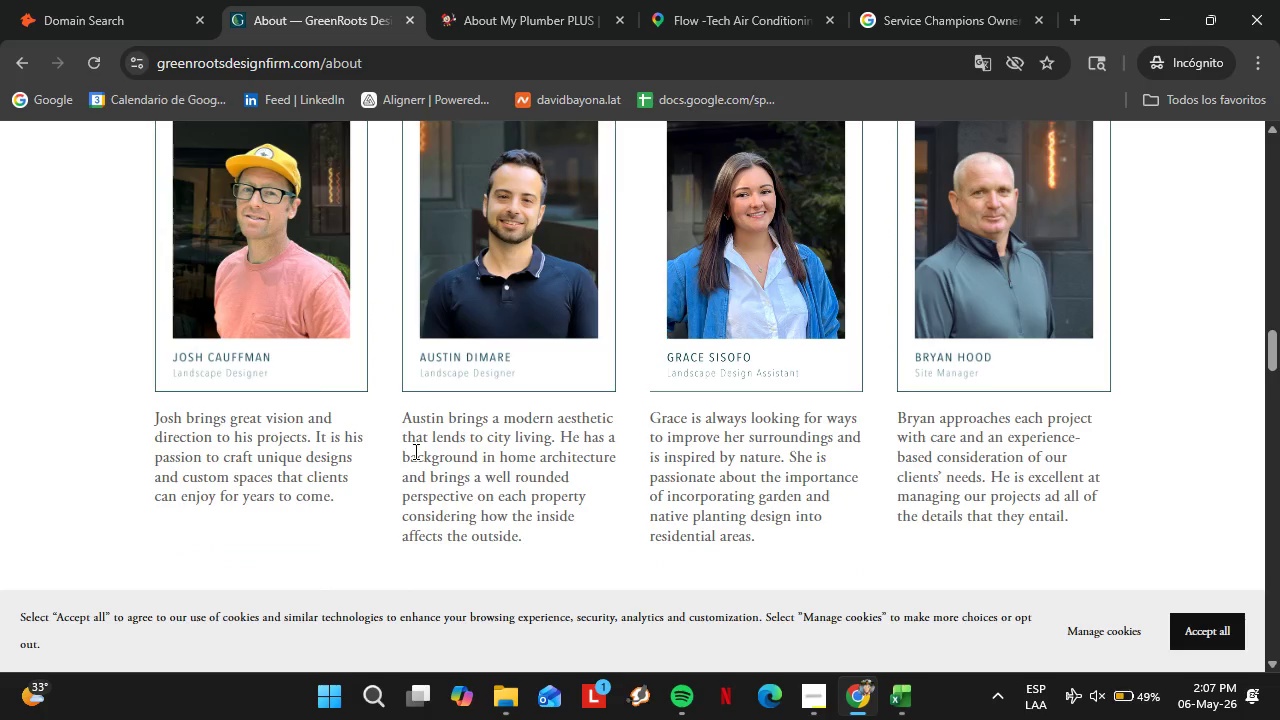 
scroll: coordinate [412, 452], scroll_direction: down, amount: 11.0
 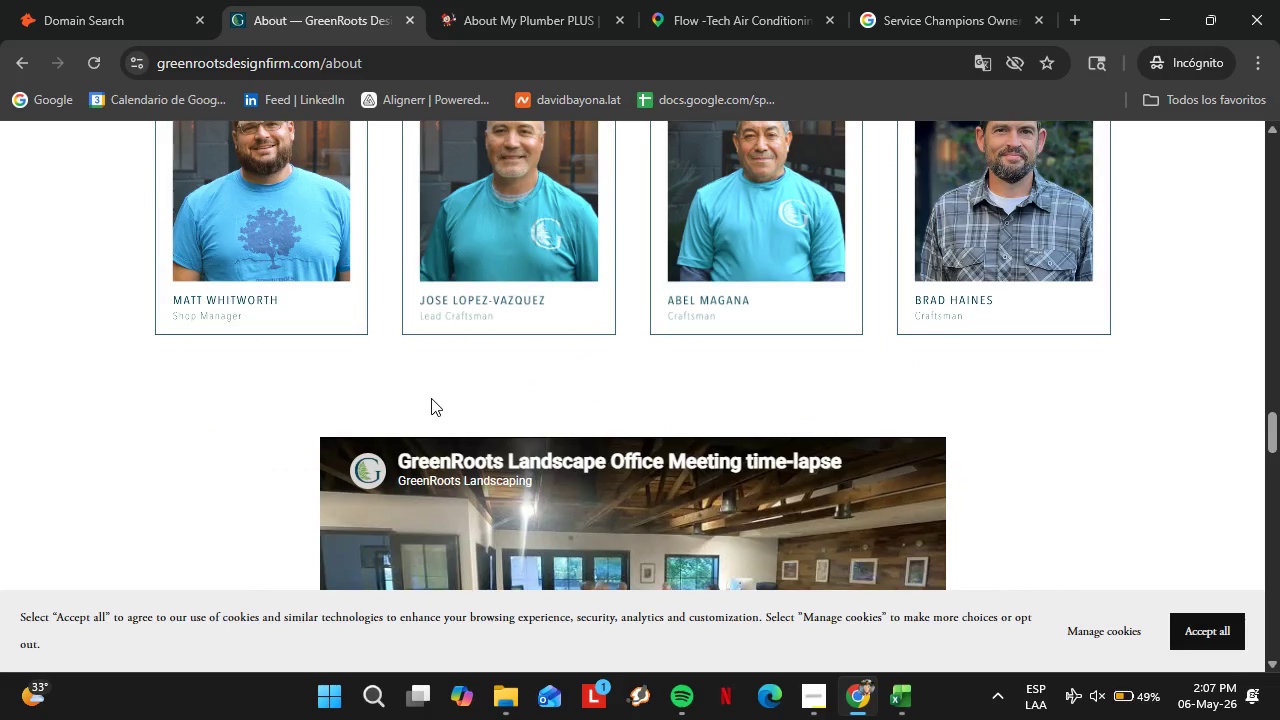 
wait(5.19)
 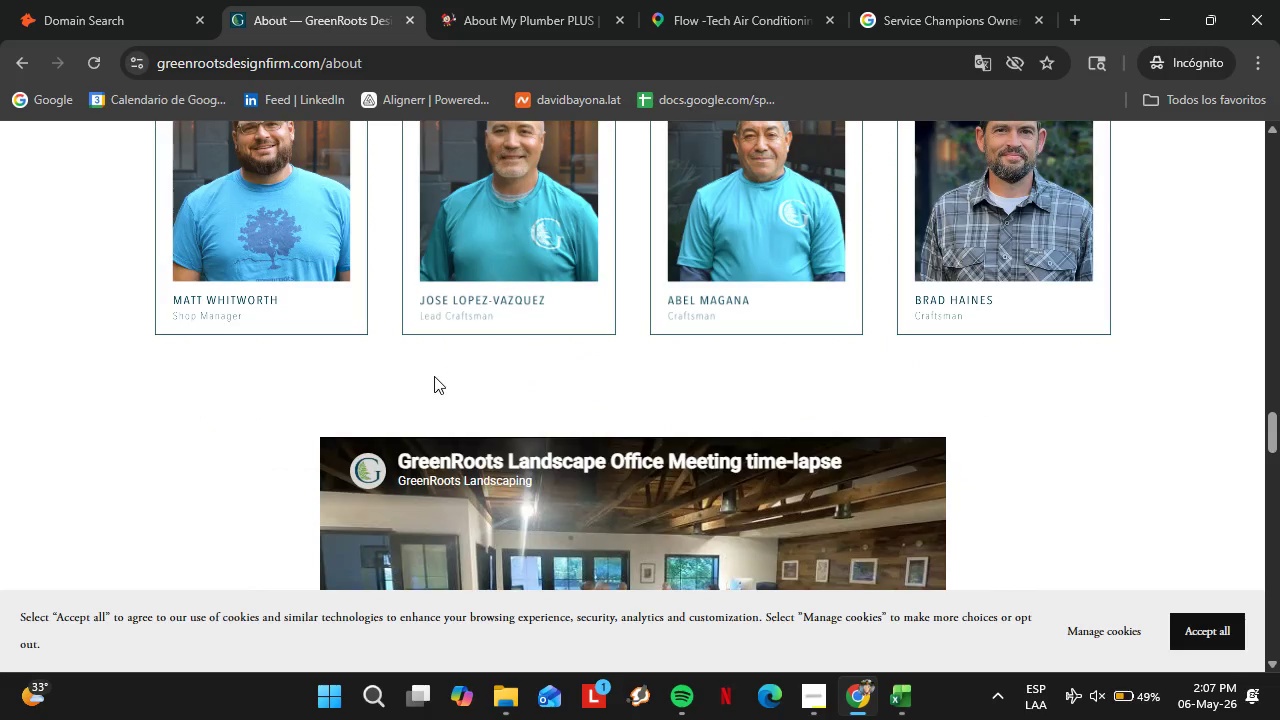 
scroll: coordinate [290, 387], scroll_direction: down, amount: 10.0
 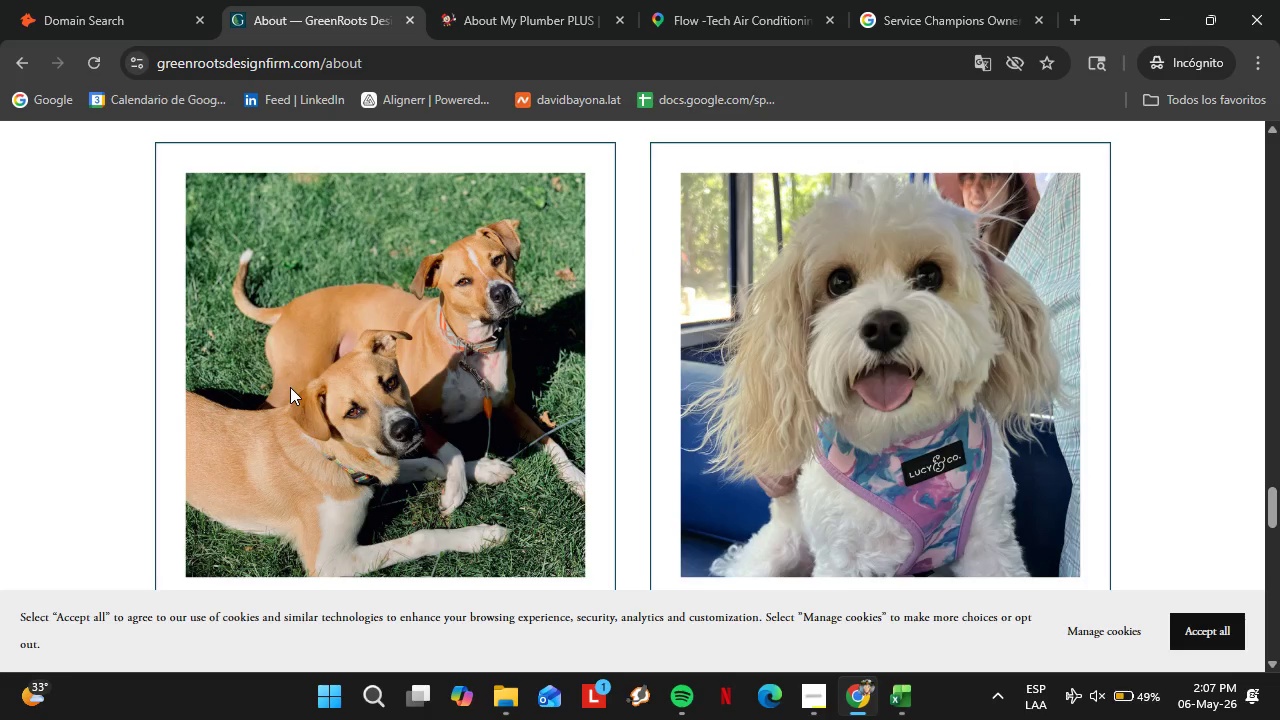 
scroll: coordinate [290, 387], scroll_direction: up, amount: 9.0
 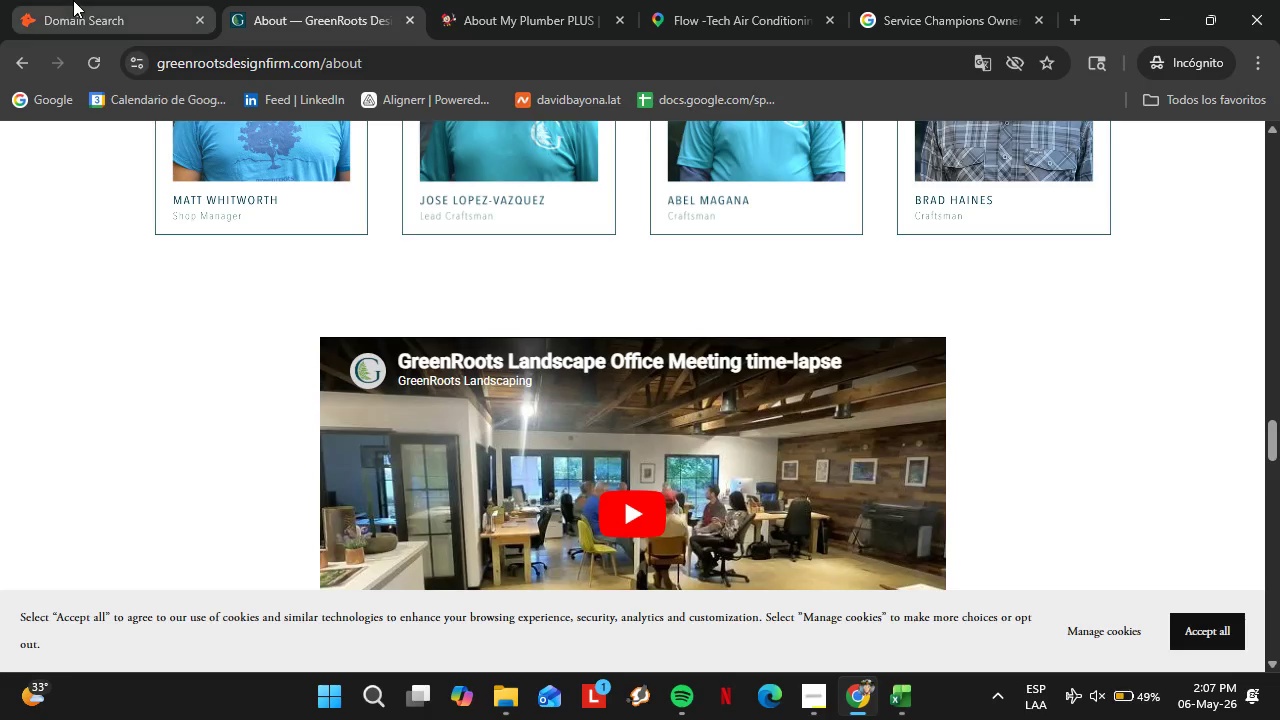 
left_click([73, 0])
 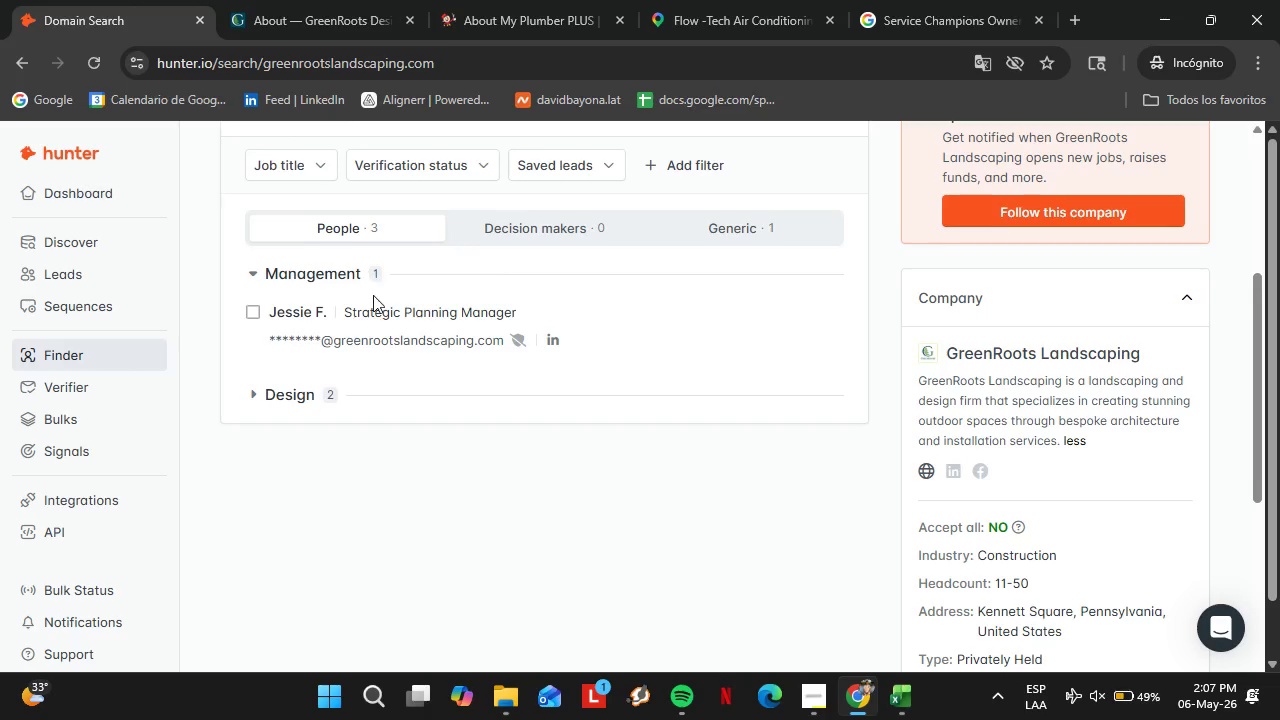 
scroll: coordinate [371, 295], scroll_direction: up, amount: 2.0
 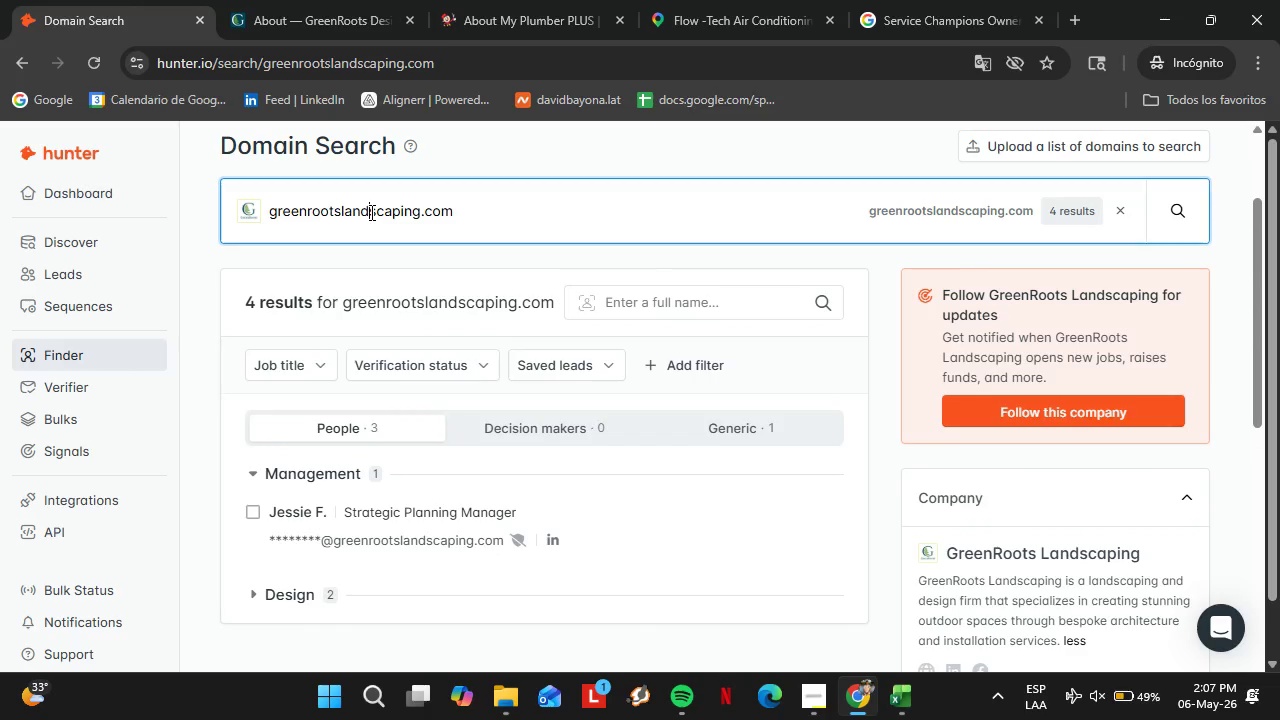 
double_click([370, 212])
 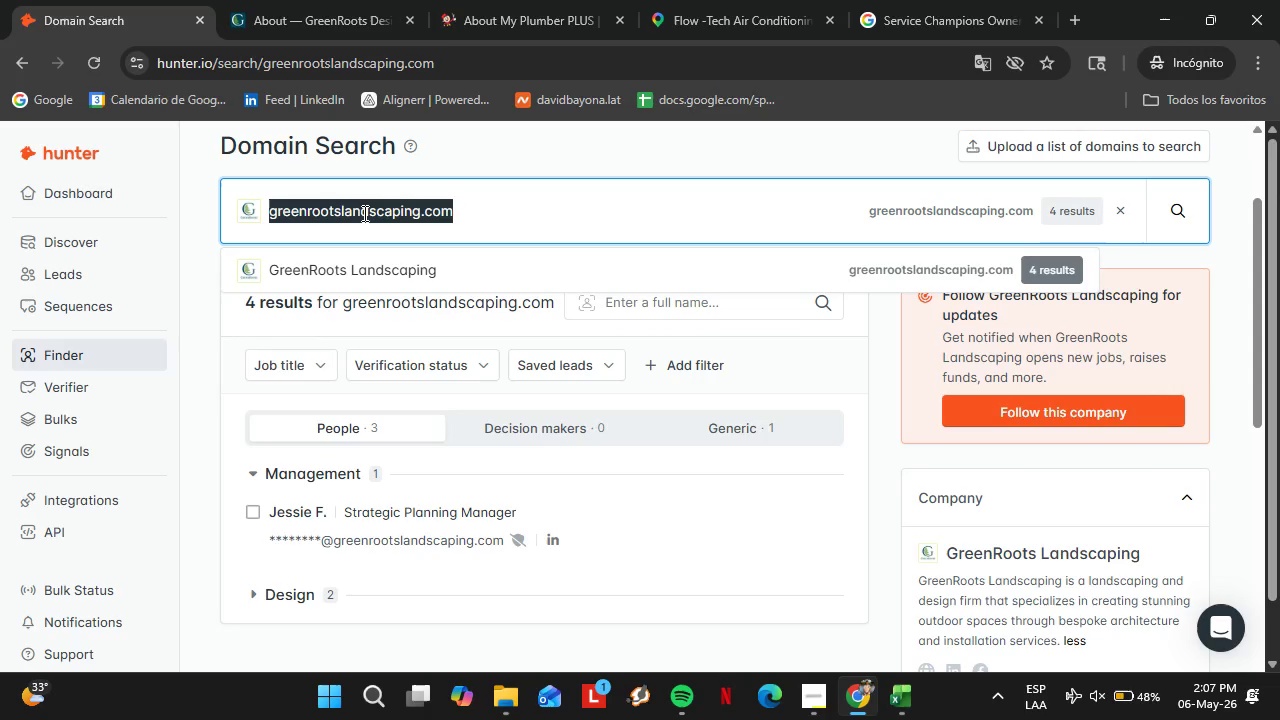 
wait(24.26)
 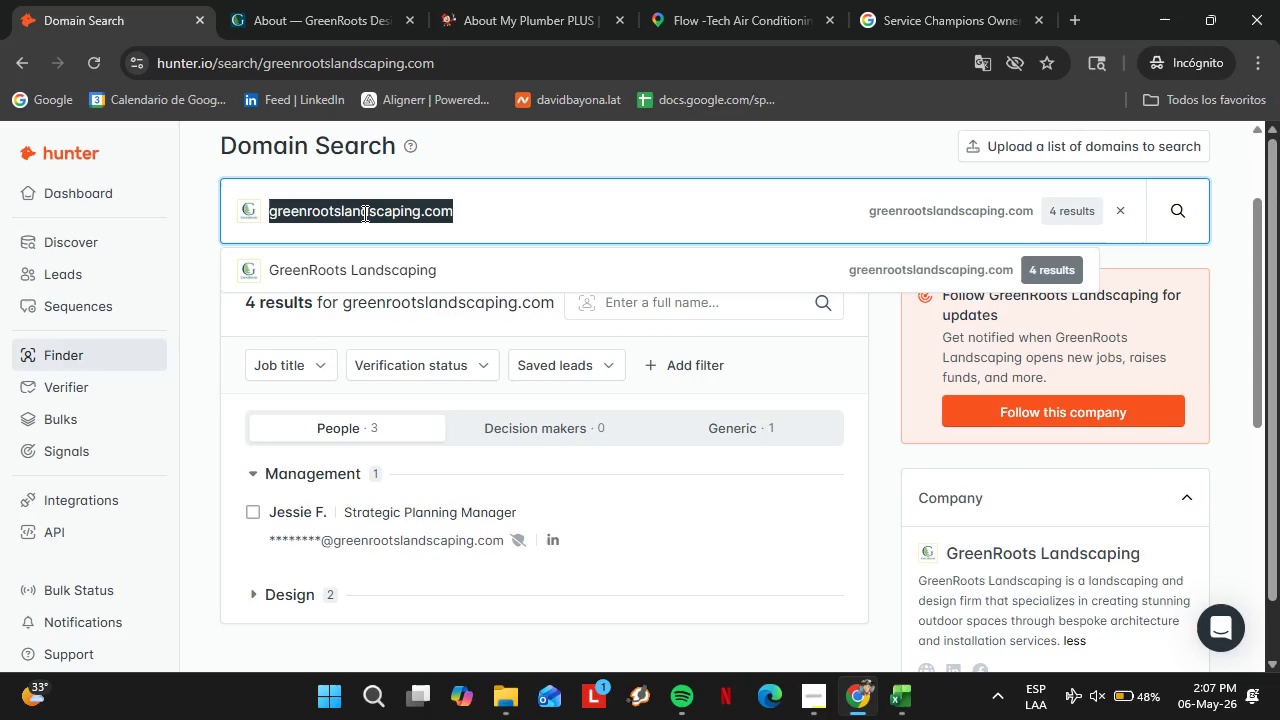 
key(ArrowRight)
 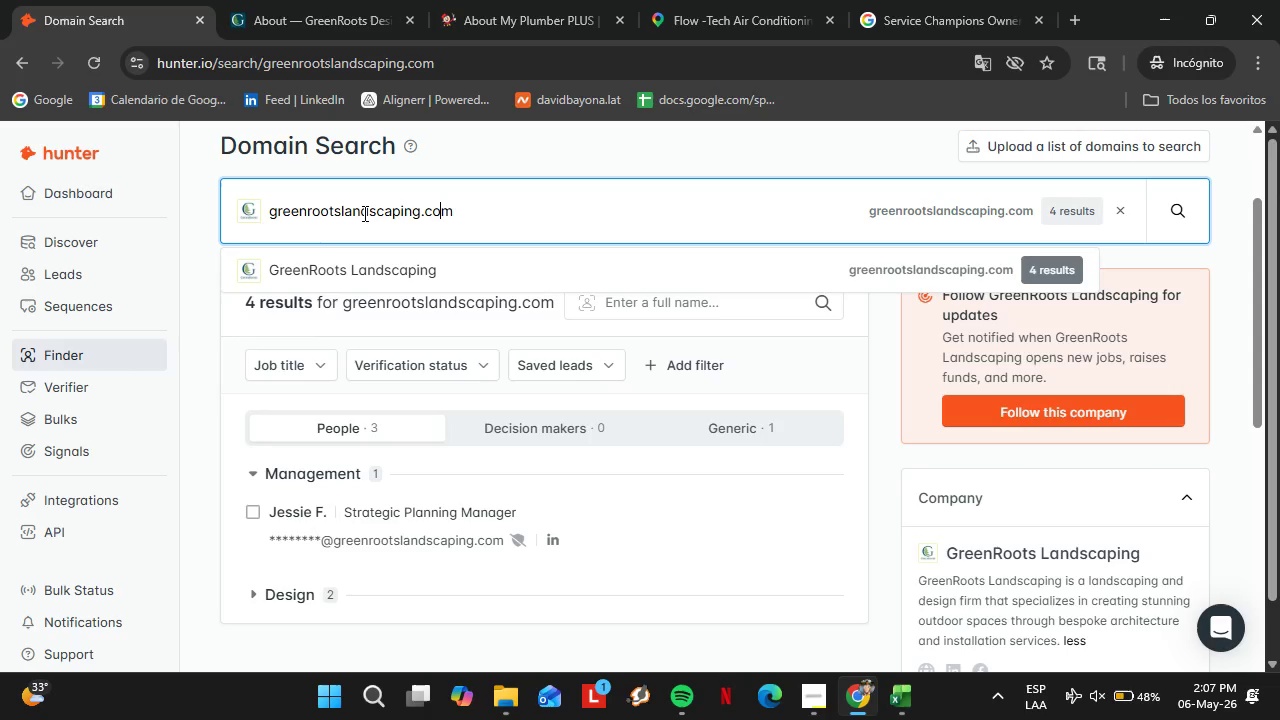 
key(ArrowLeft)
 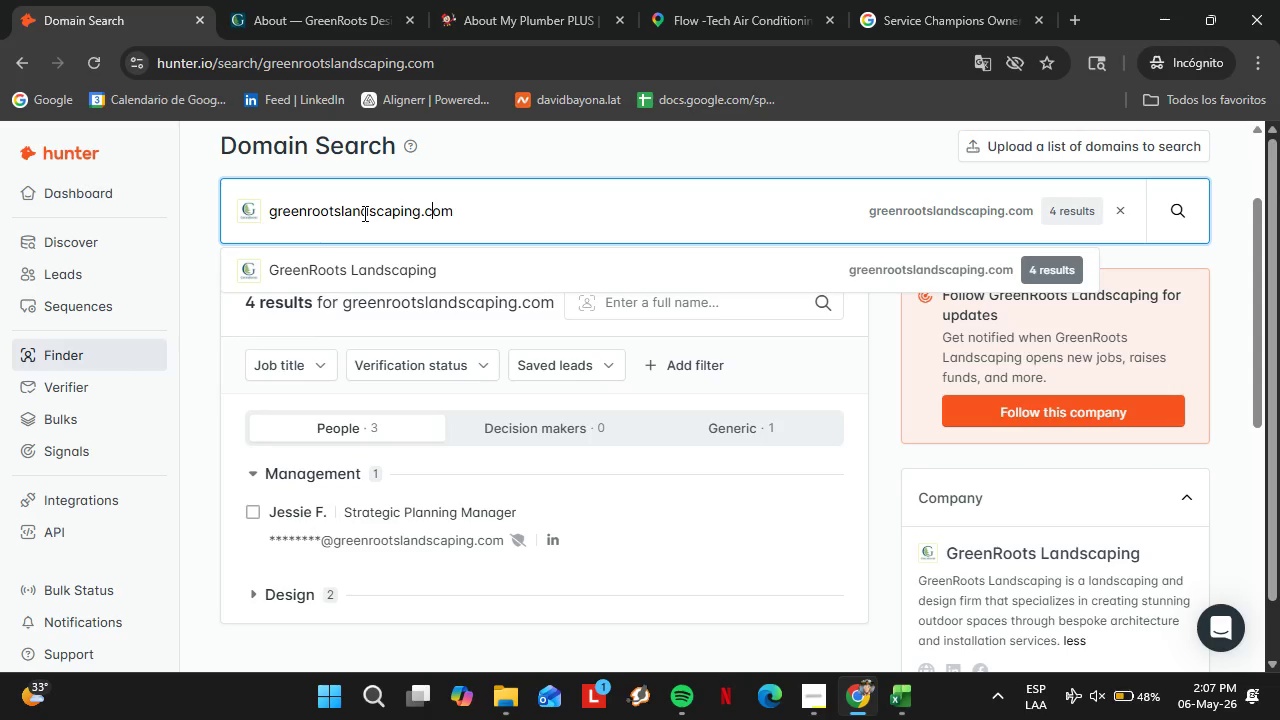 
key(ArrowLeft)
 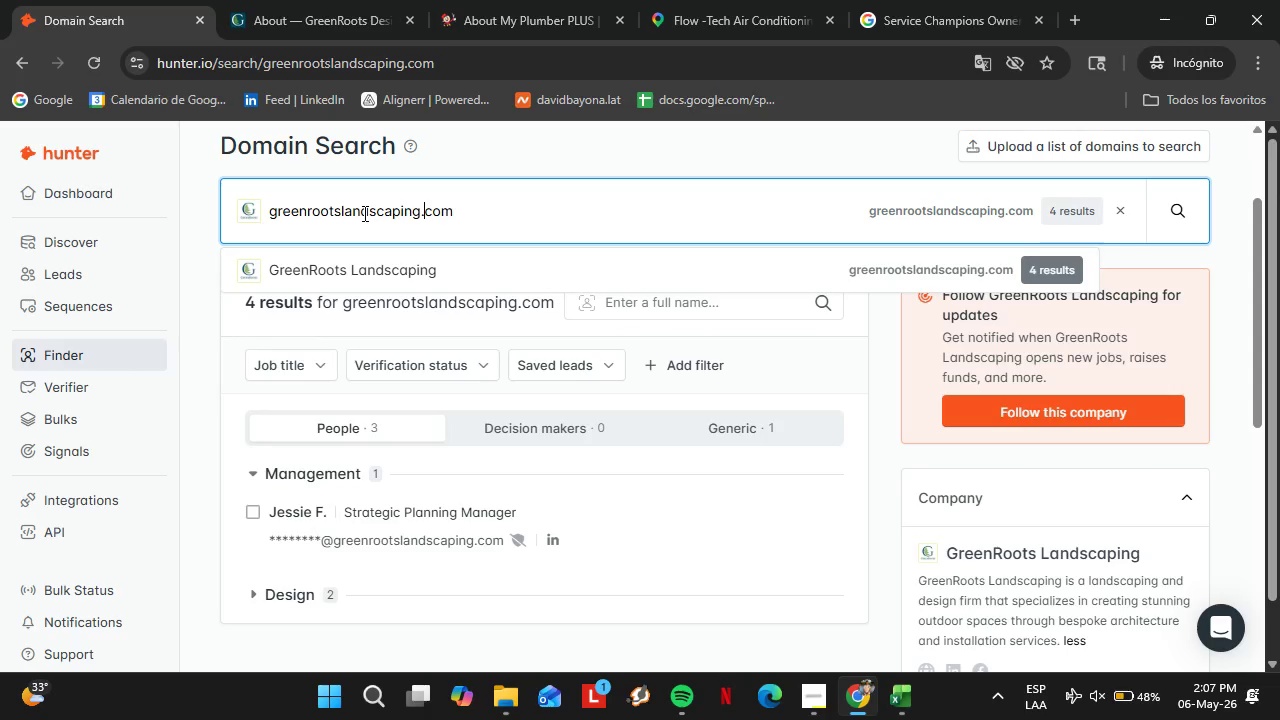 
key(ArrowLeft)
 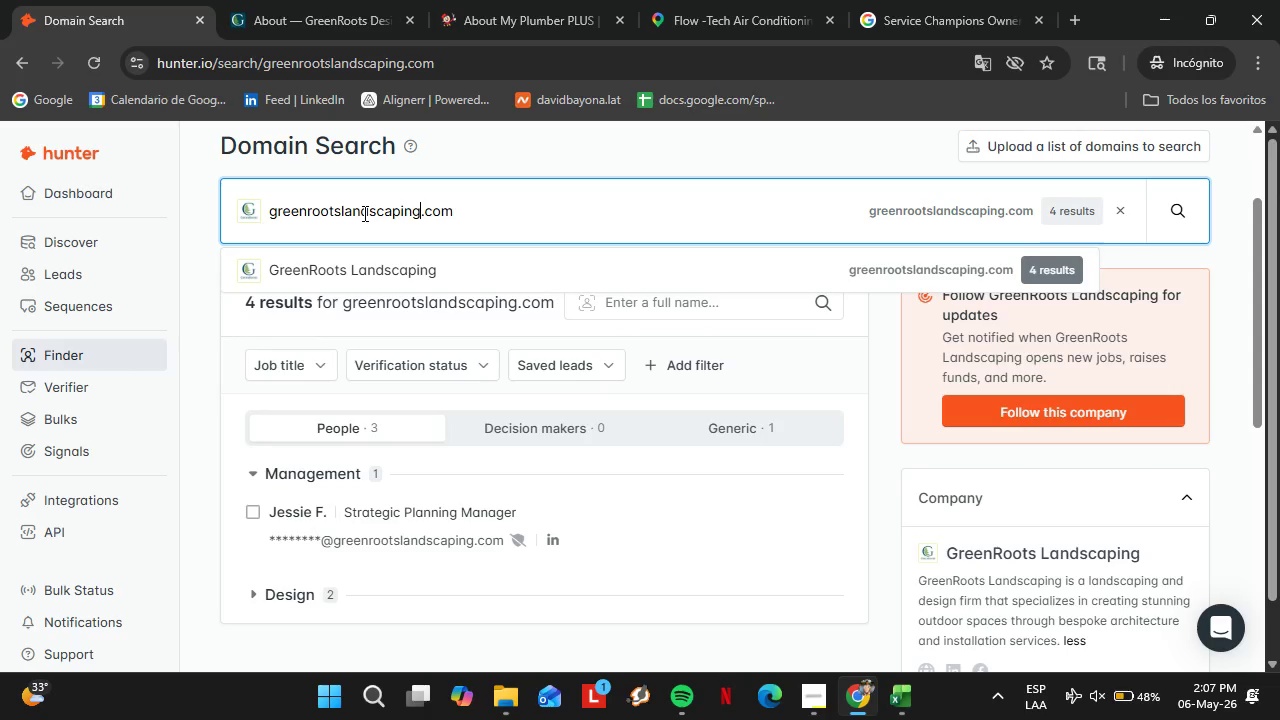 
key(ArrowLeft)
 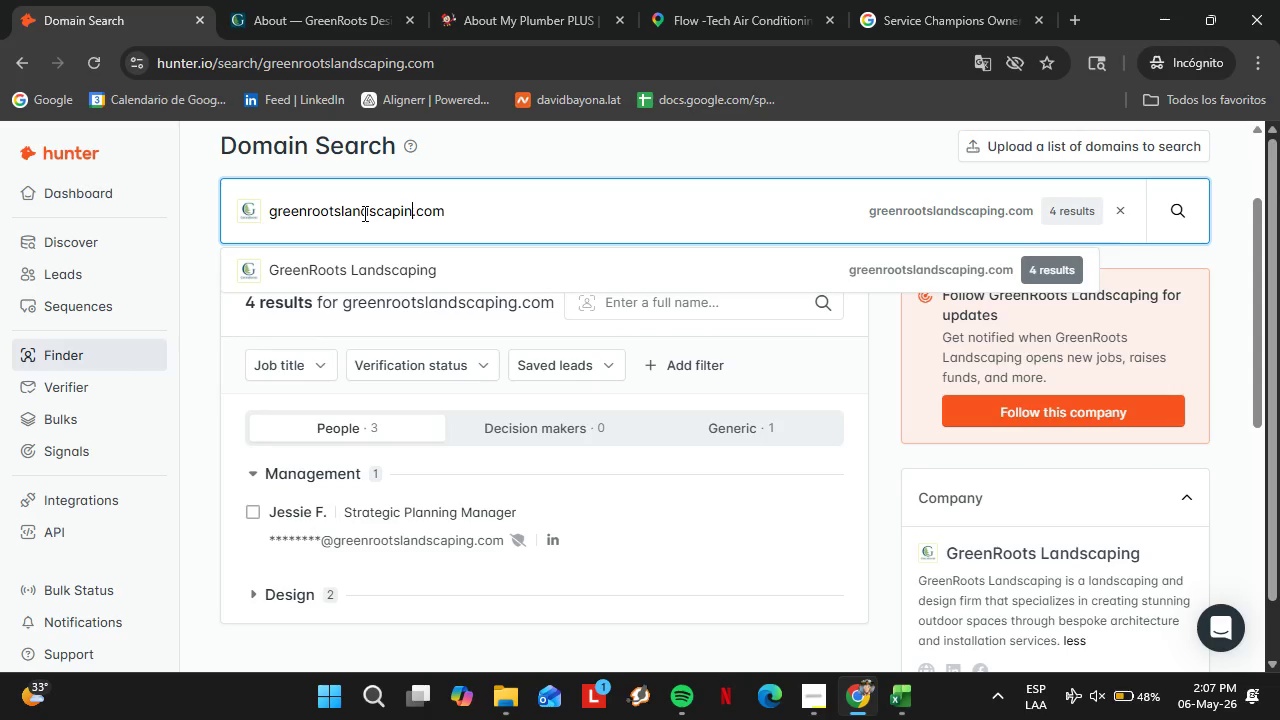 
key(Backspace)
 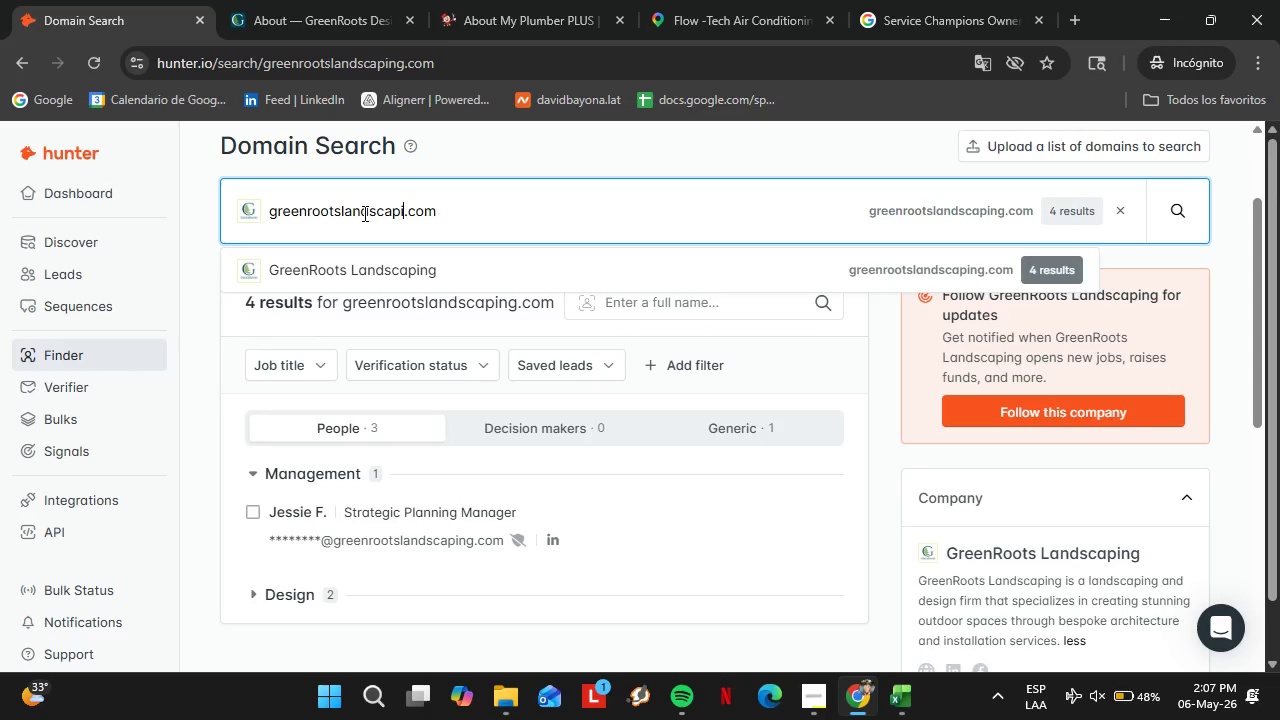 
key(Backspace)
 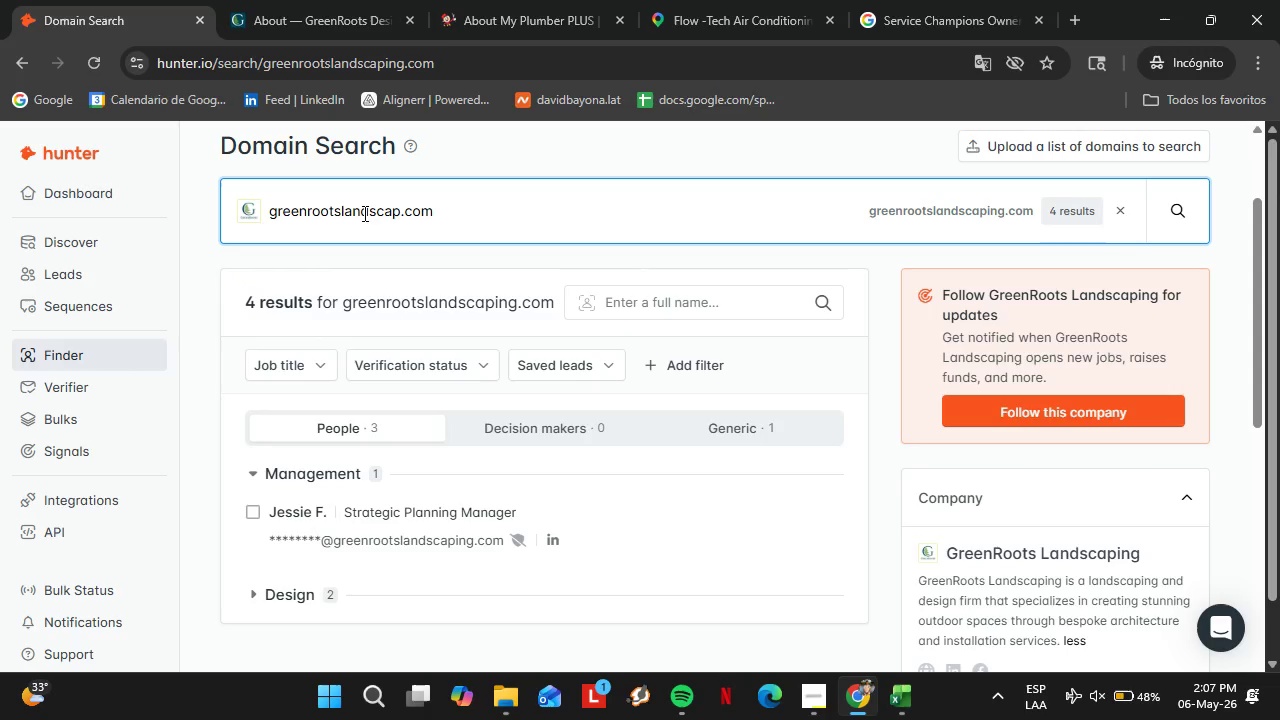 
key(Backspace)
 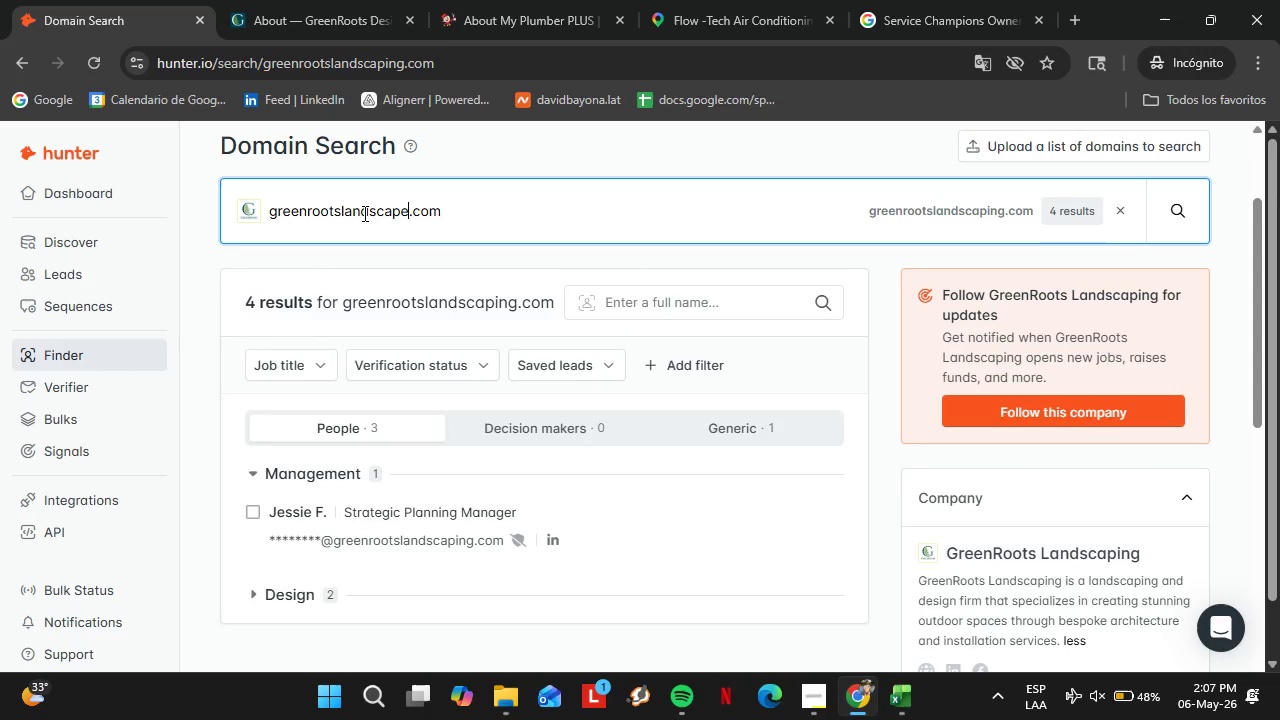 
key(E)
 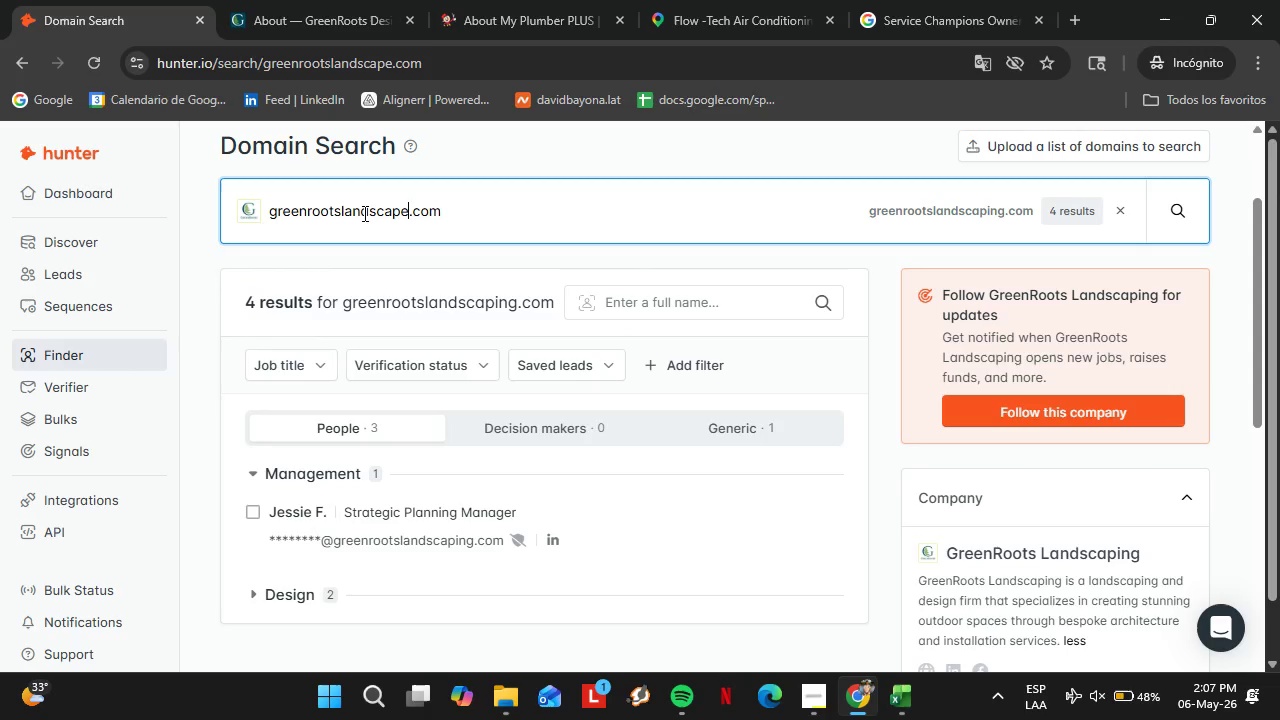 
key(Enter)
 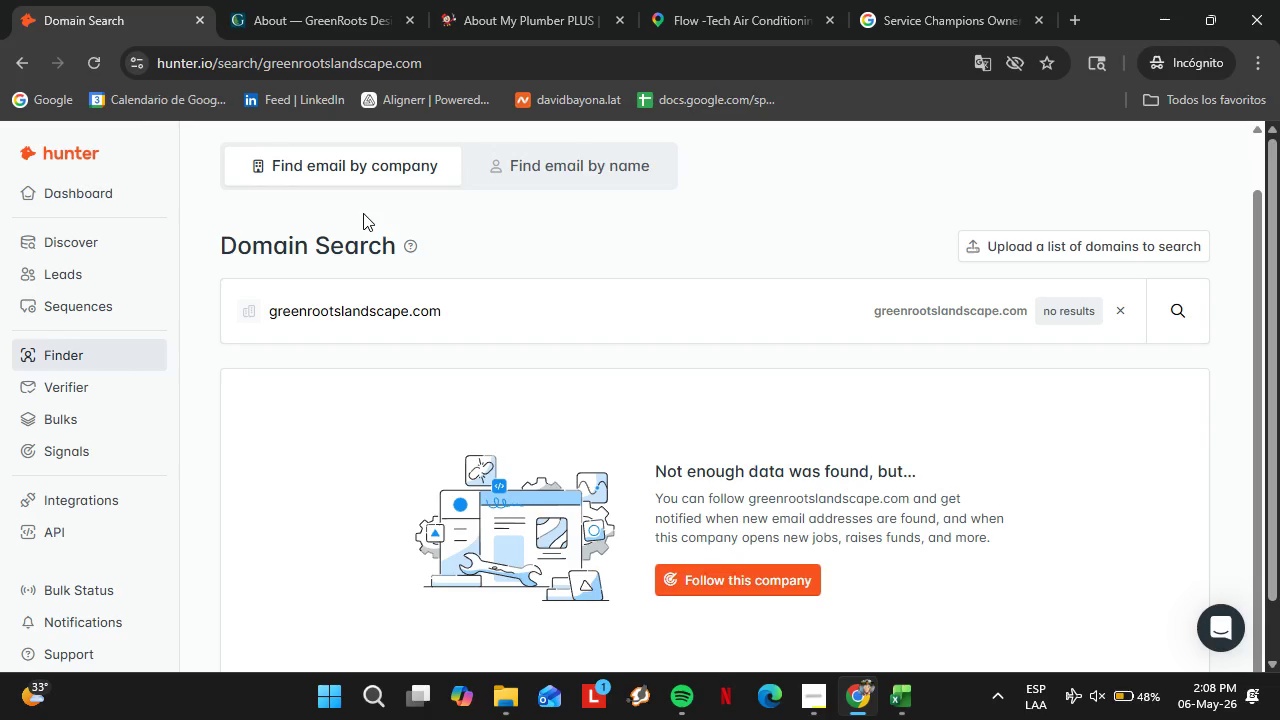 
wait(10.31)
 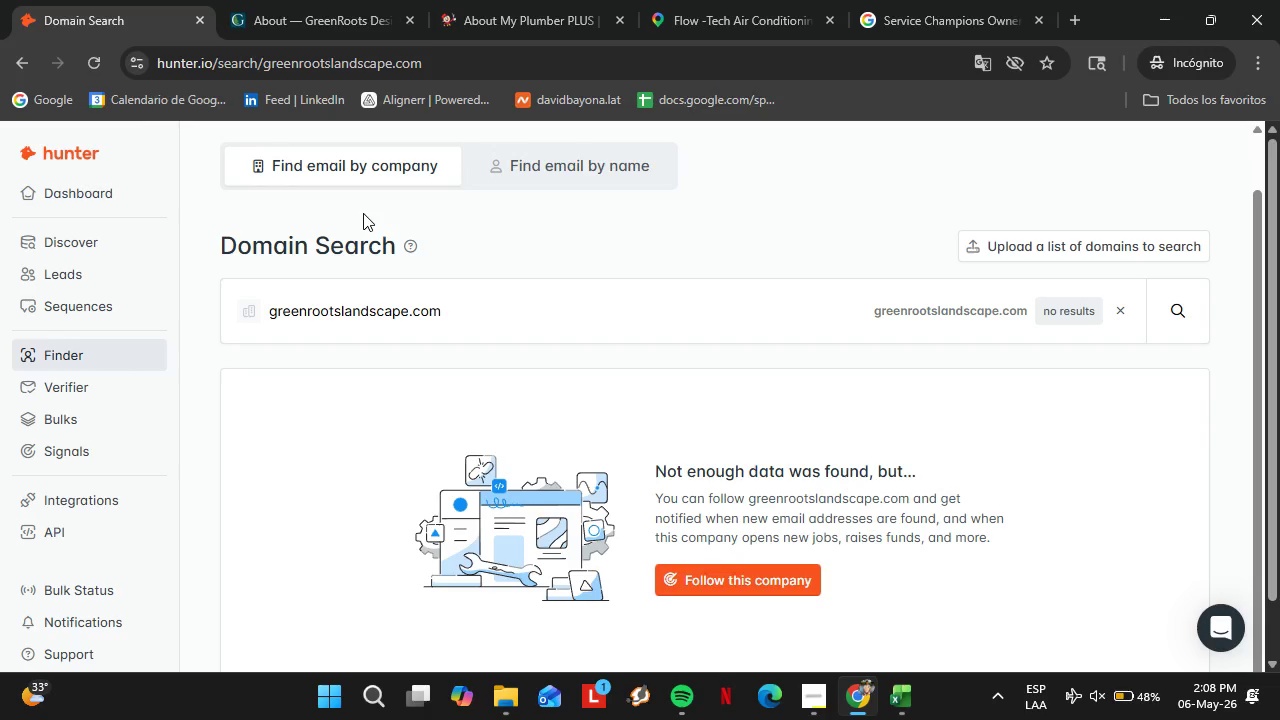 
double_click([440, 321])
 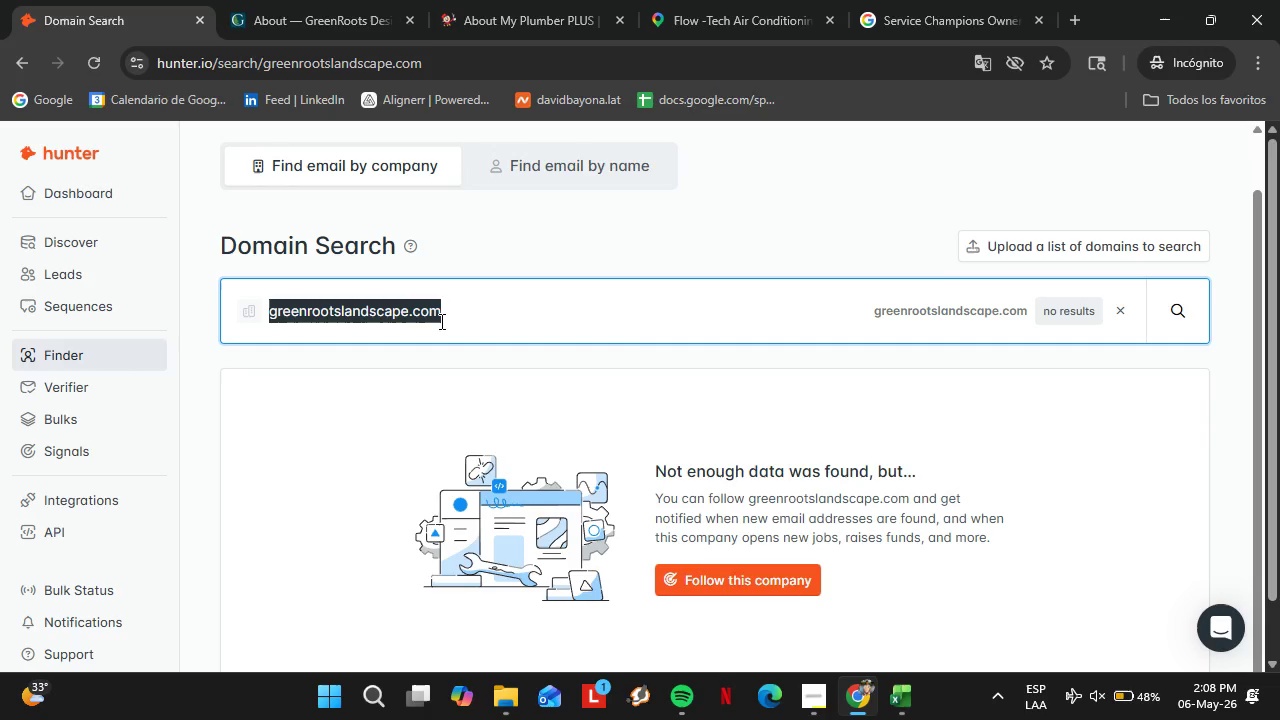 
triple_click([440, 321])
 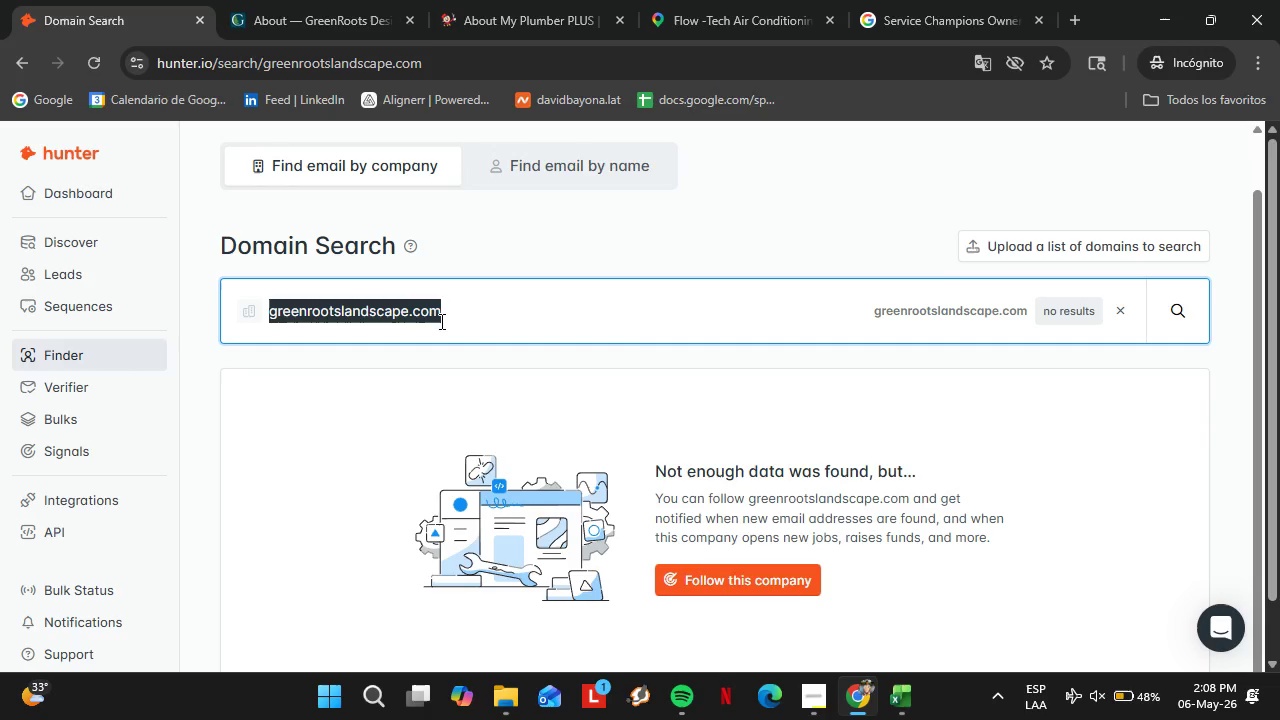 
key(ArrowRight)
 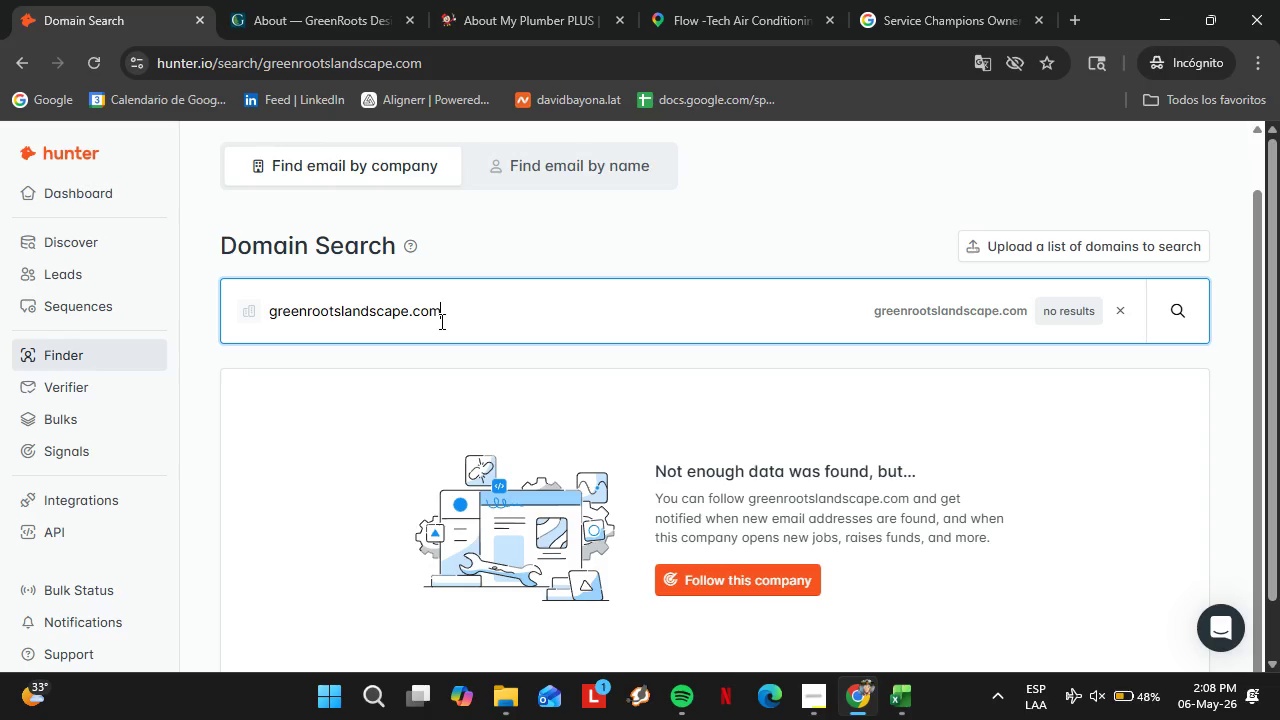 
hold_key(key=Backspace, duration=0.92)
 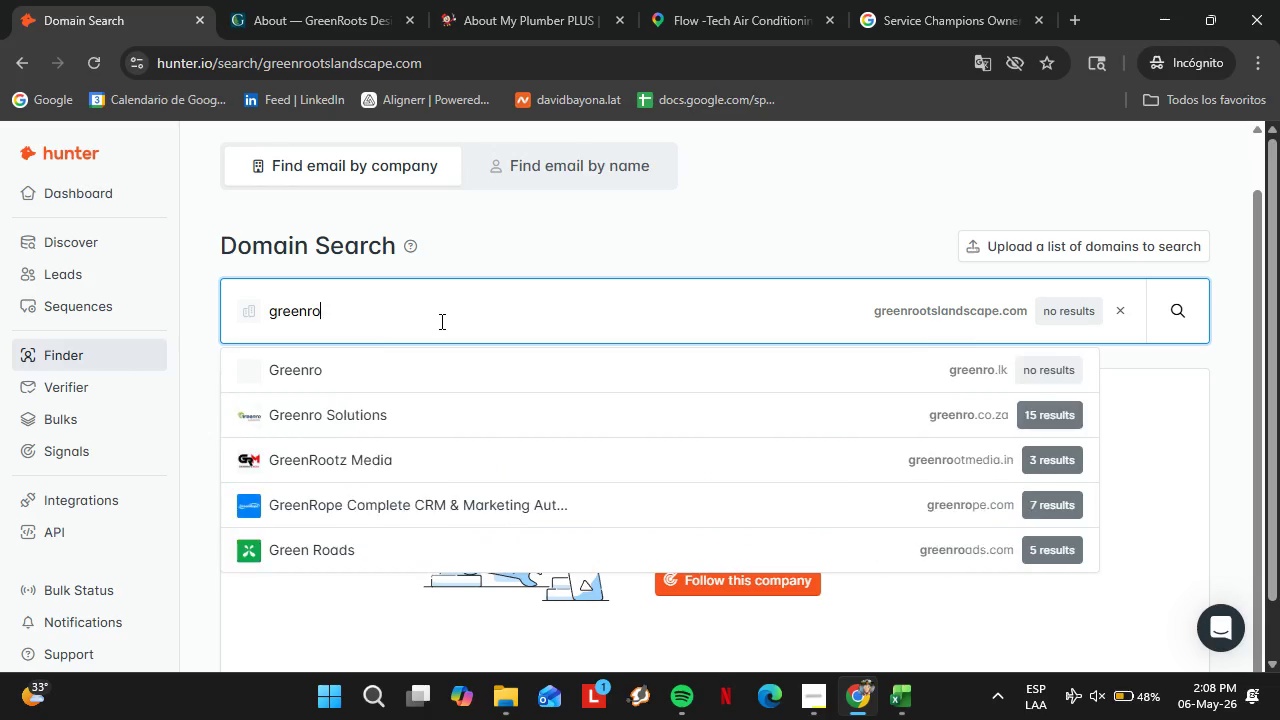 
key(Backspace)
key(Backspace)
key(Backspace)
type(thumbservices)
 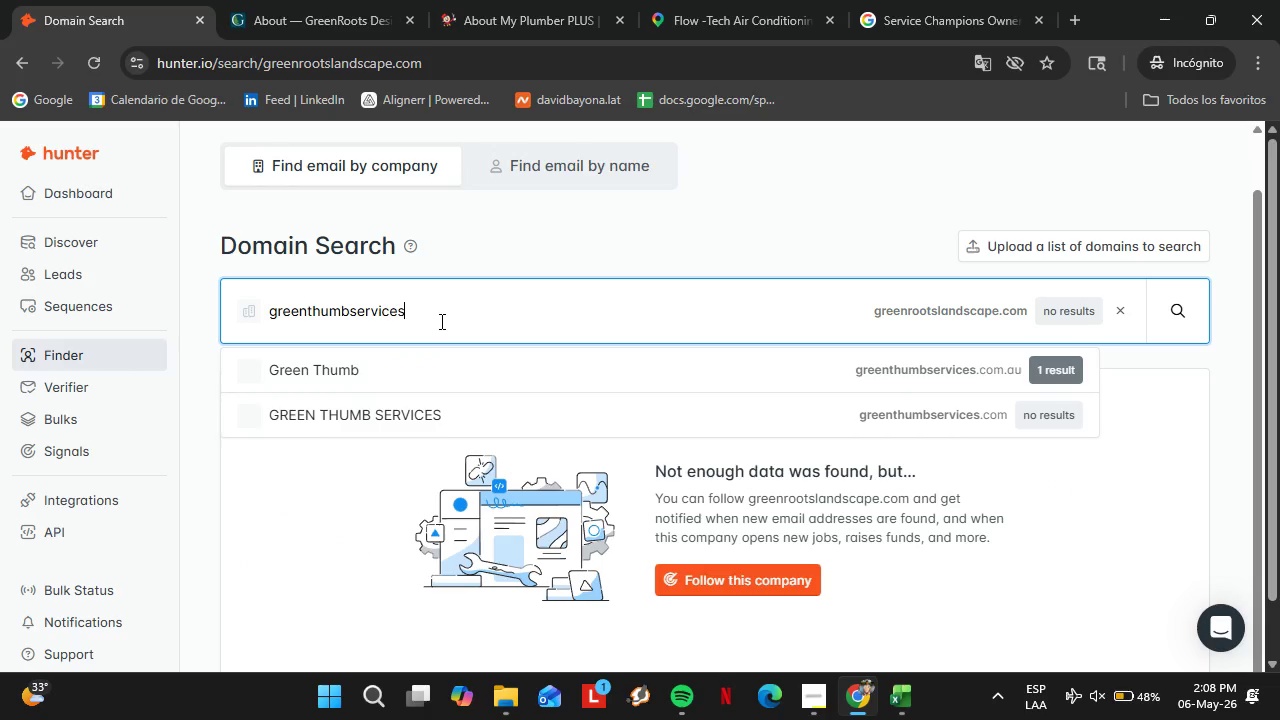 
key(ArrowDown)
 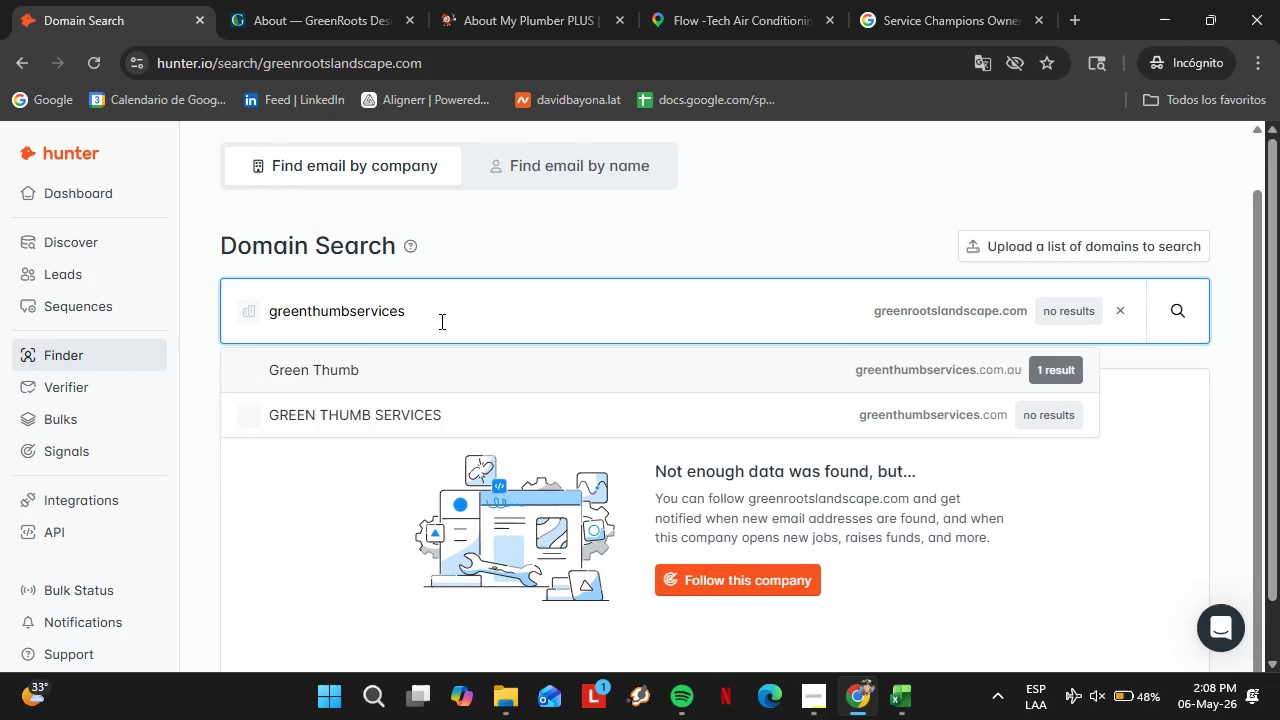 
key(ArrowDown)
 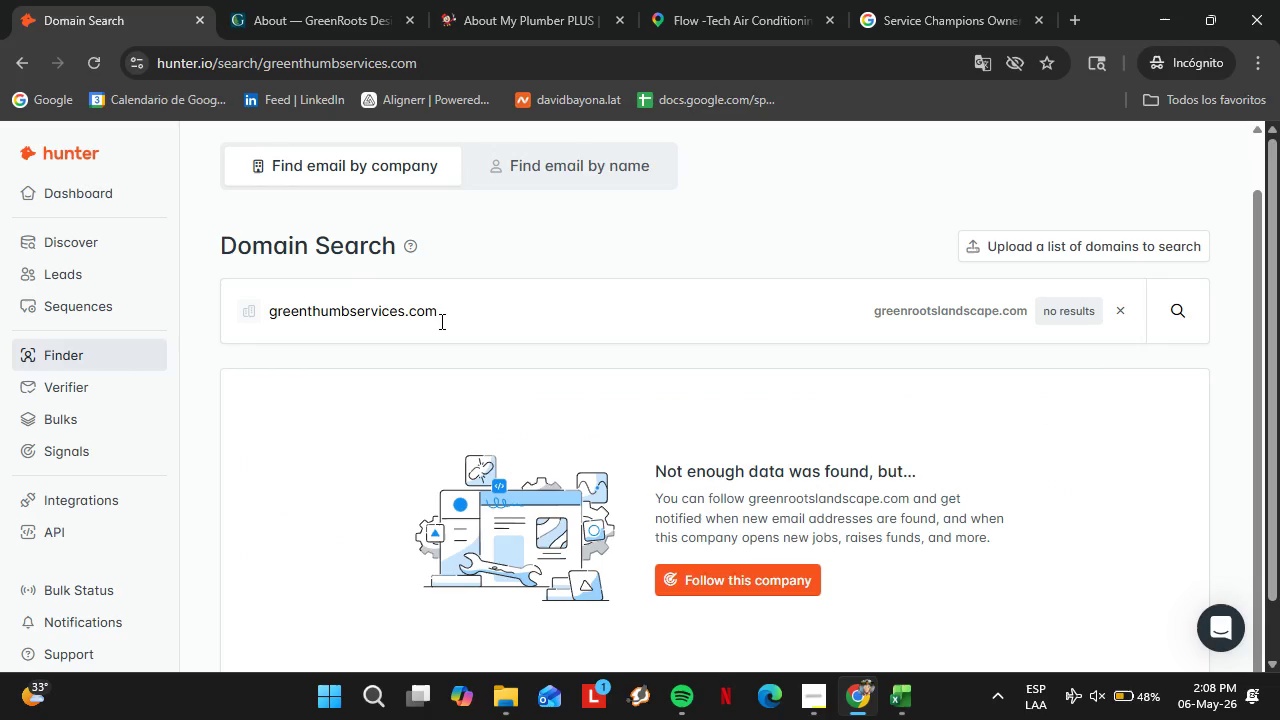 
key(Enter)
 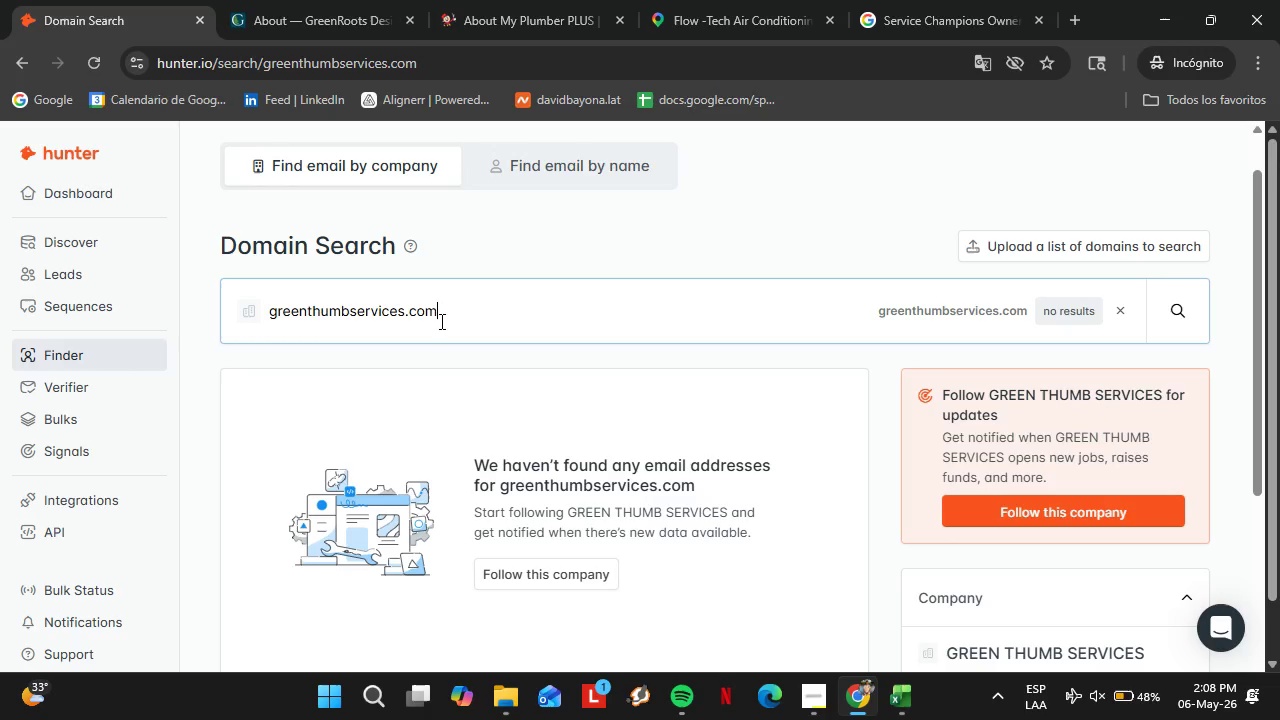 
double_click([440, 321])
 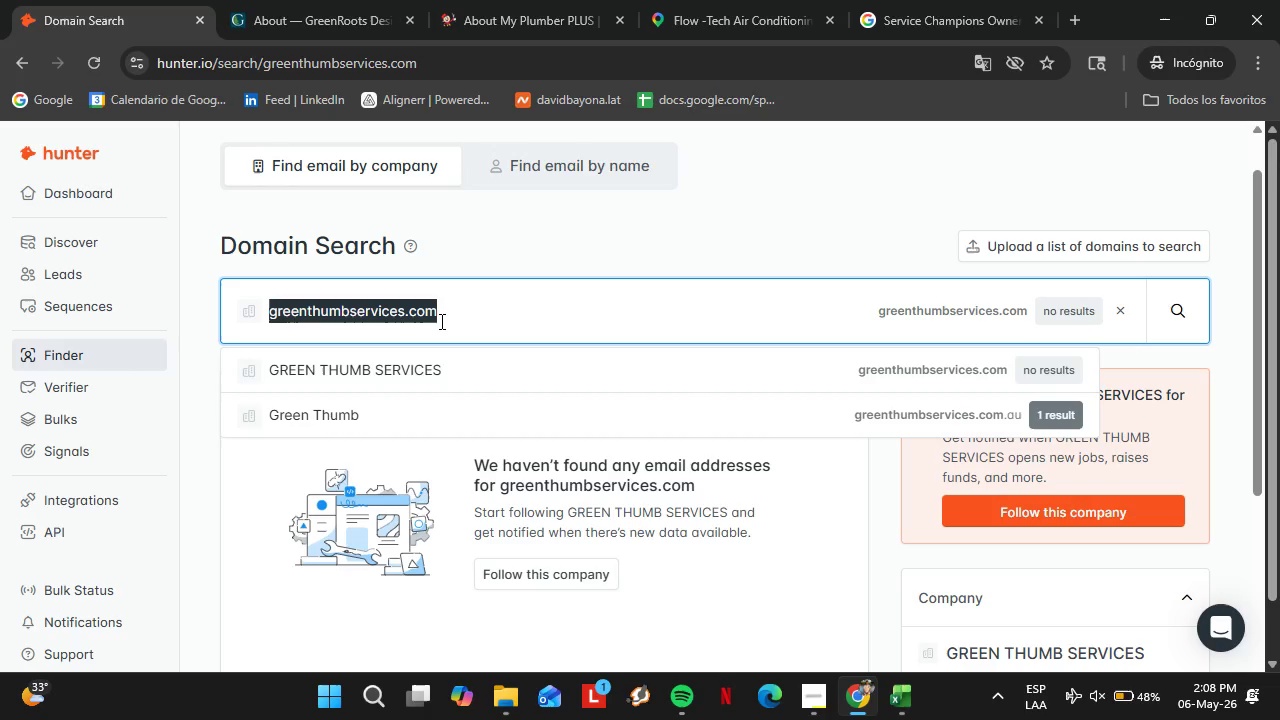 
triple_click([440, 321])
 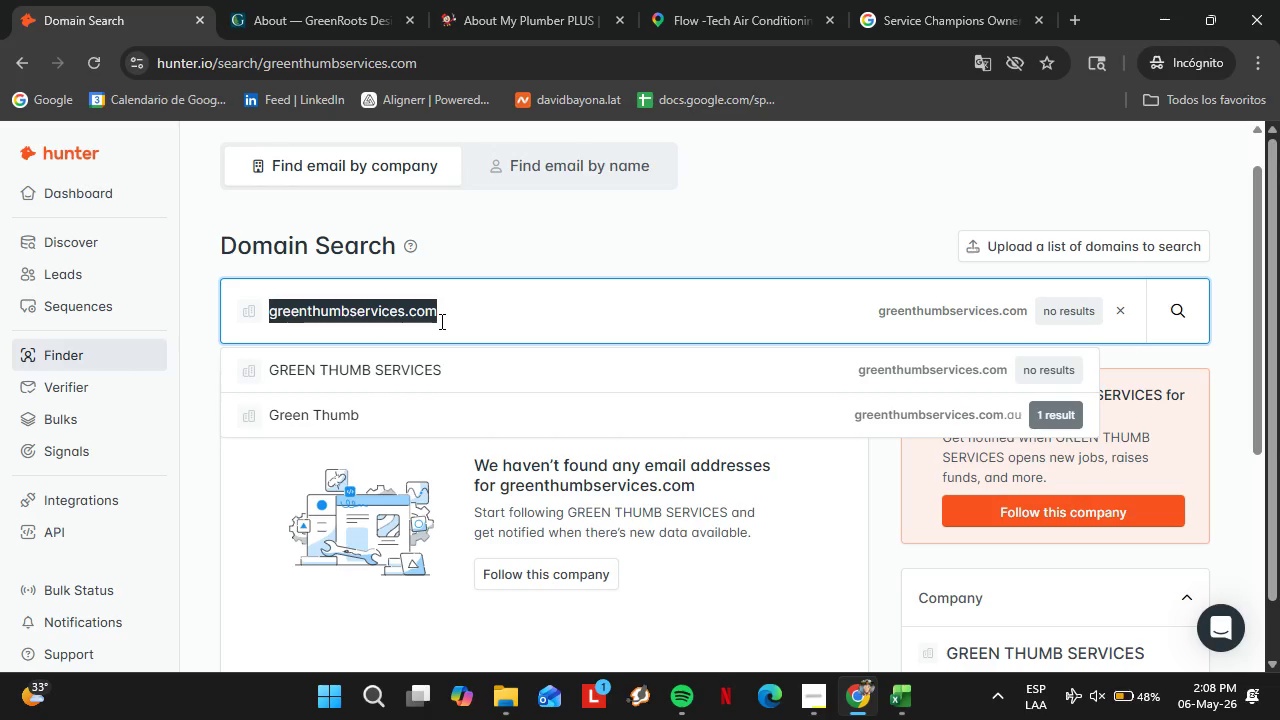 
wait(14.42)
 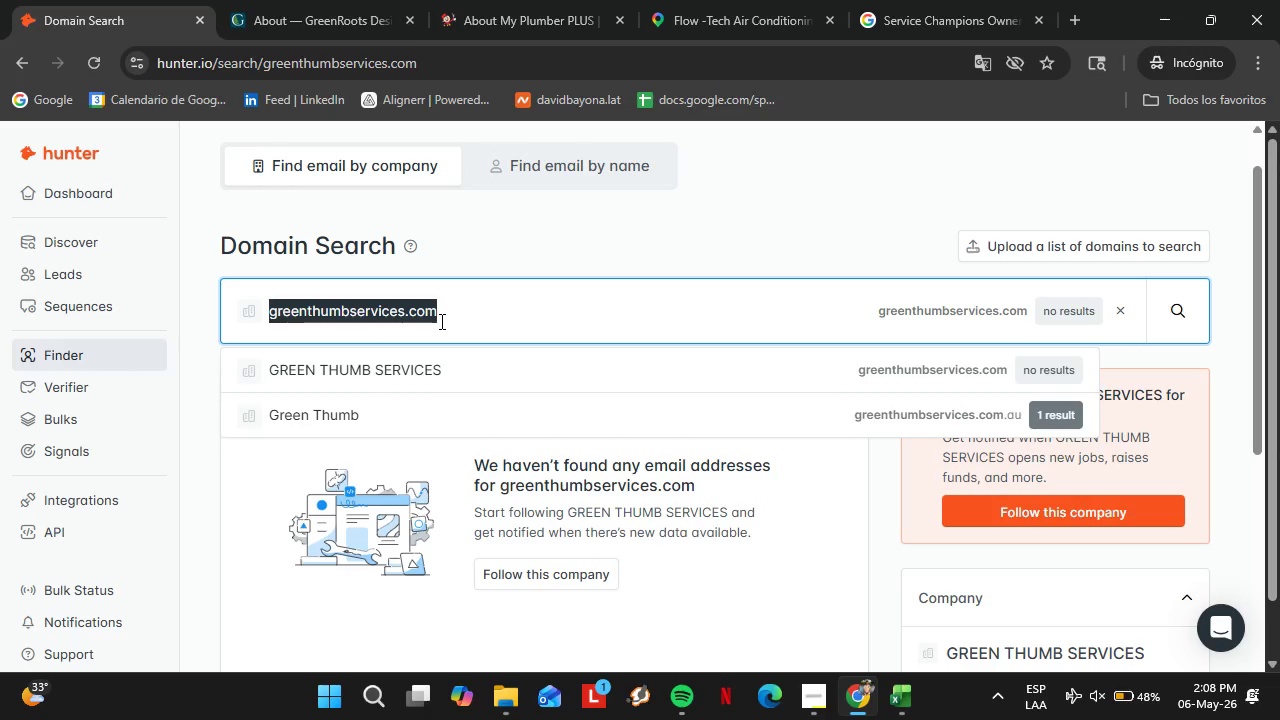 
type(groundscapes.com)
 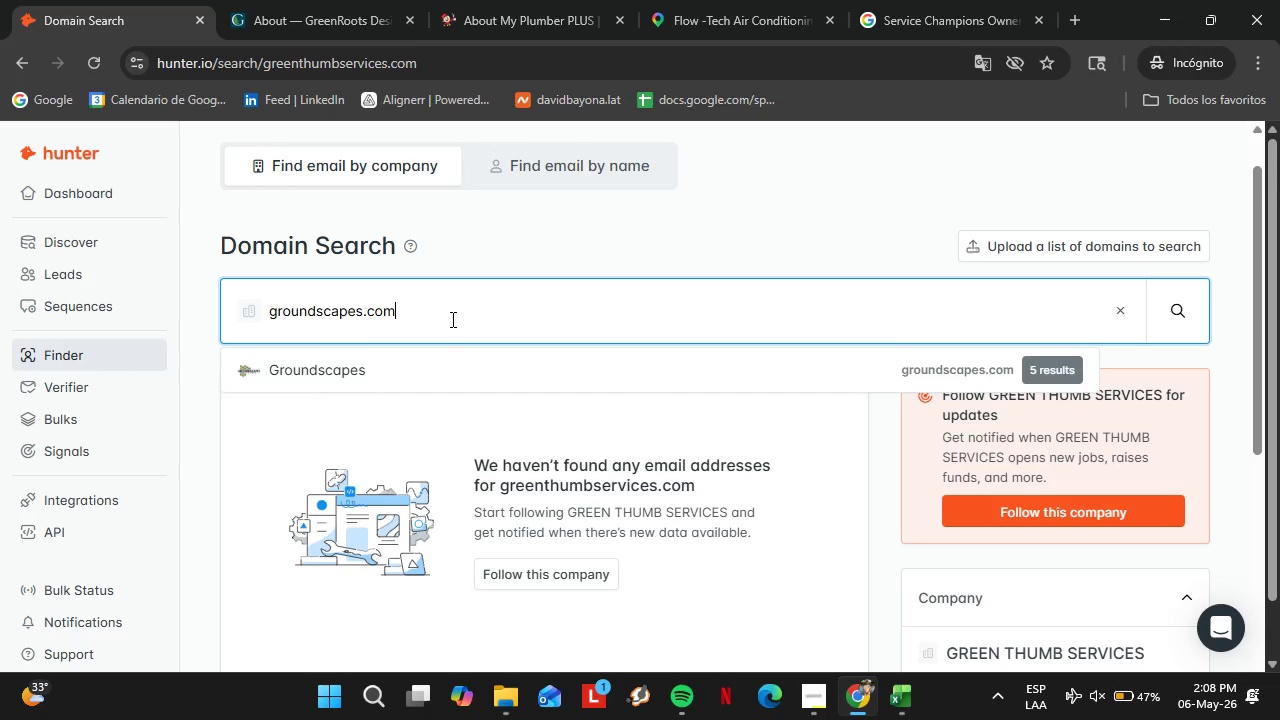 
key(Enter)
 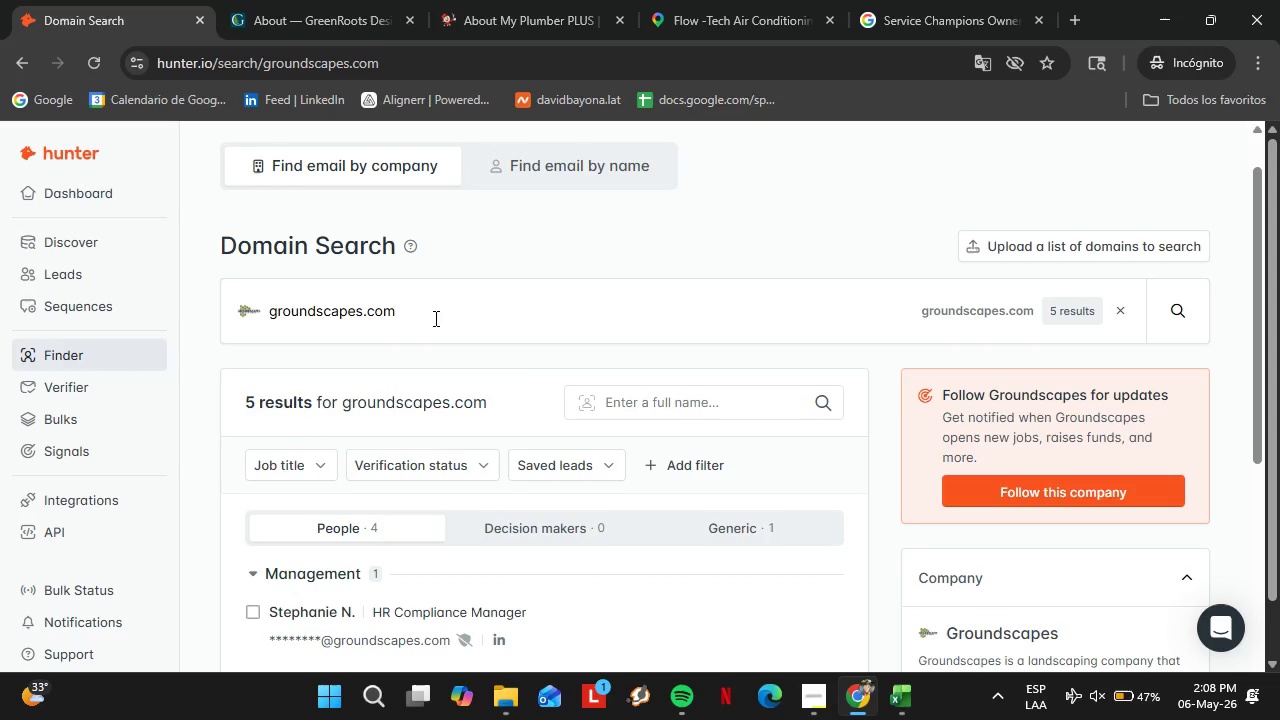 
scroll: coordinate [531, 388], scroll_direction: down, amount: 3.0
 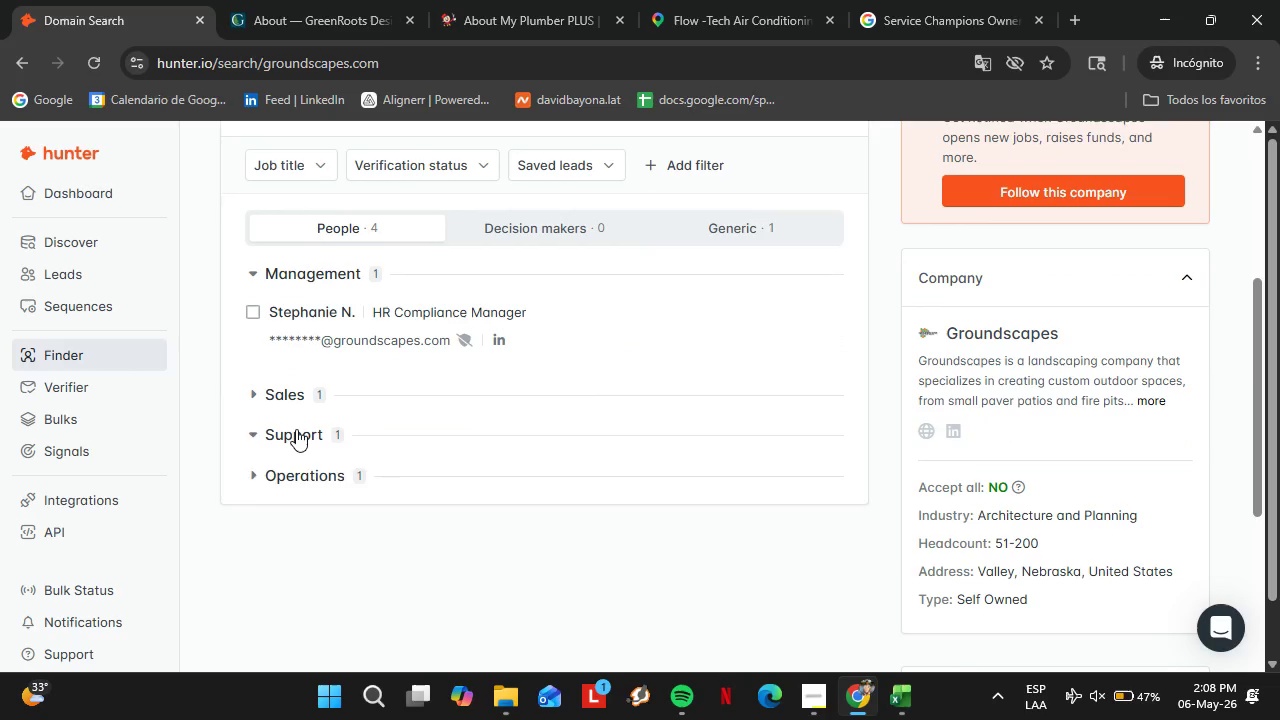 
double_click([297, 430])
 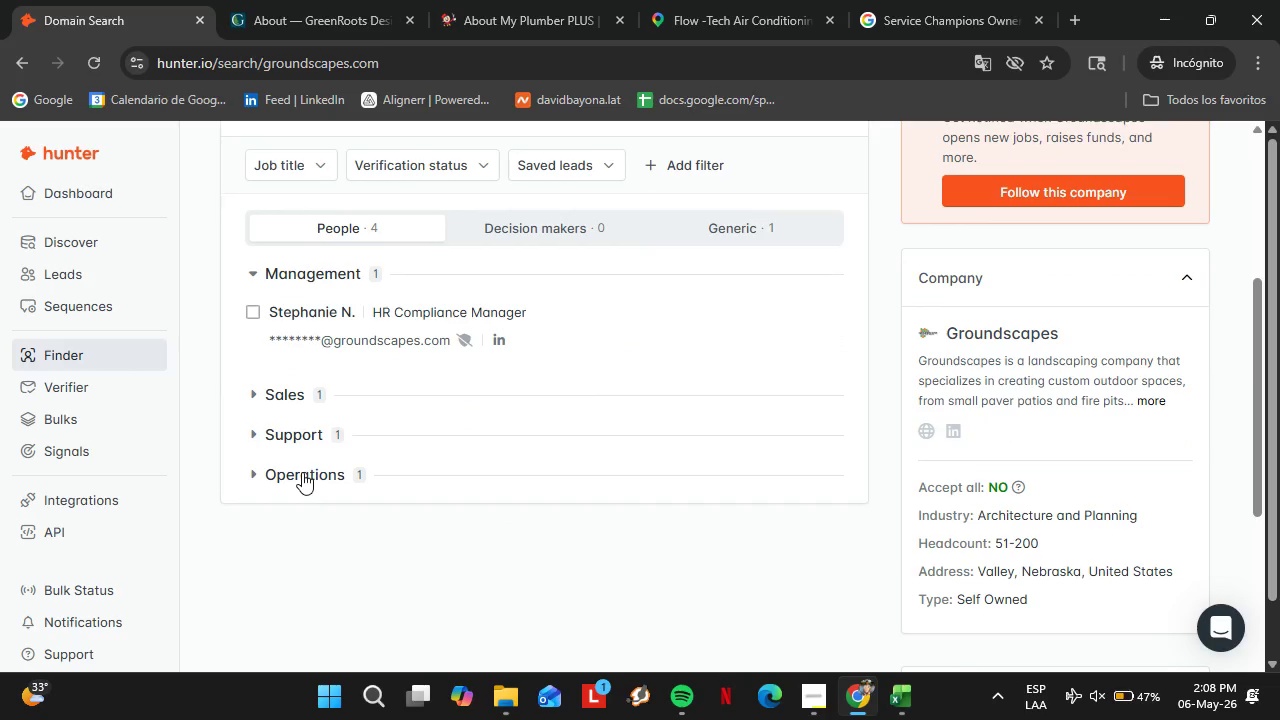 
left_click([302, 472])
 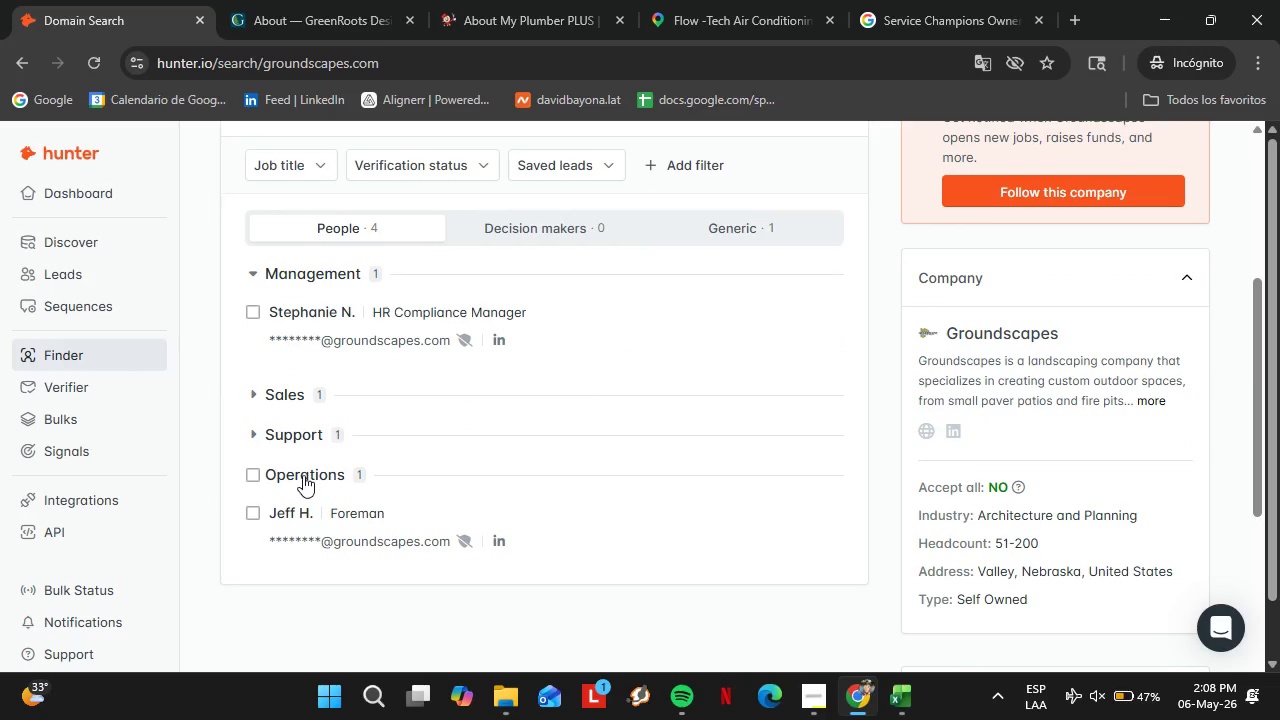 
left_click([303, 475])
 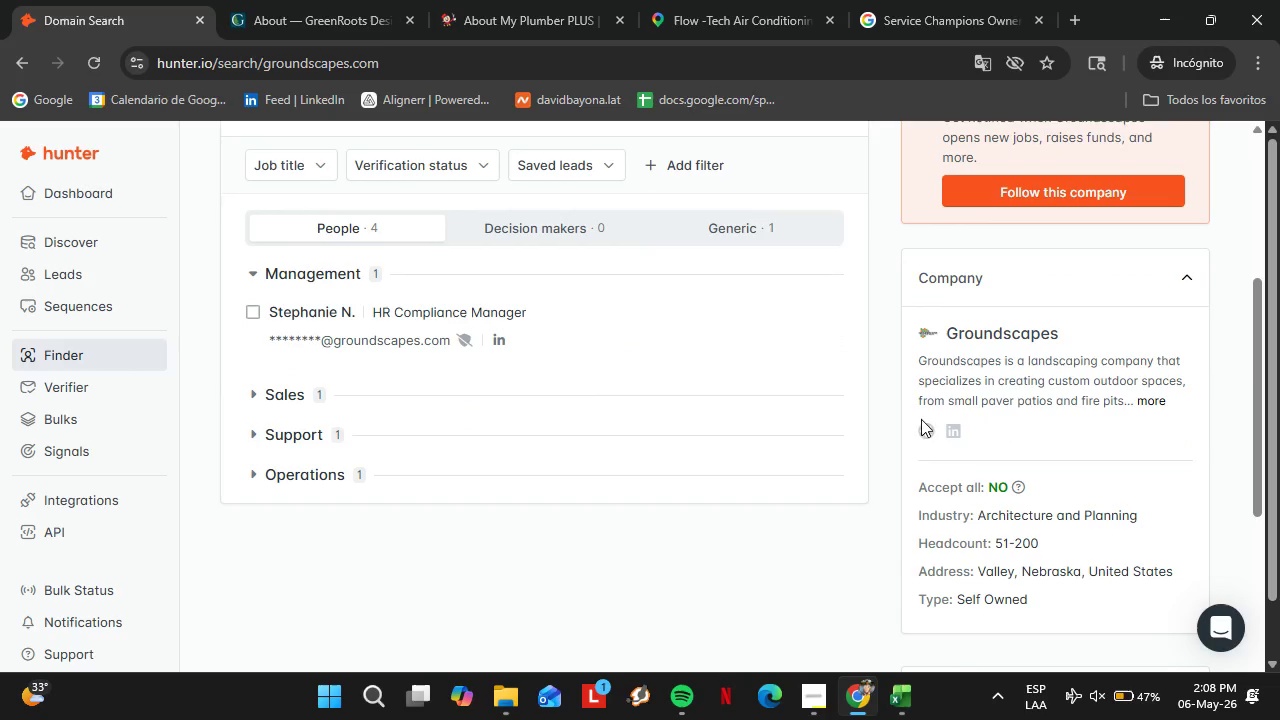 
left_click([925, 427])
 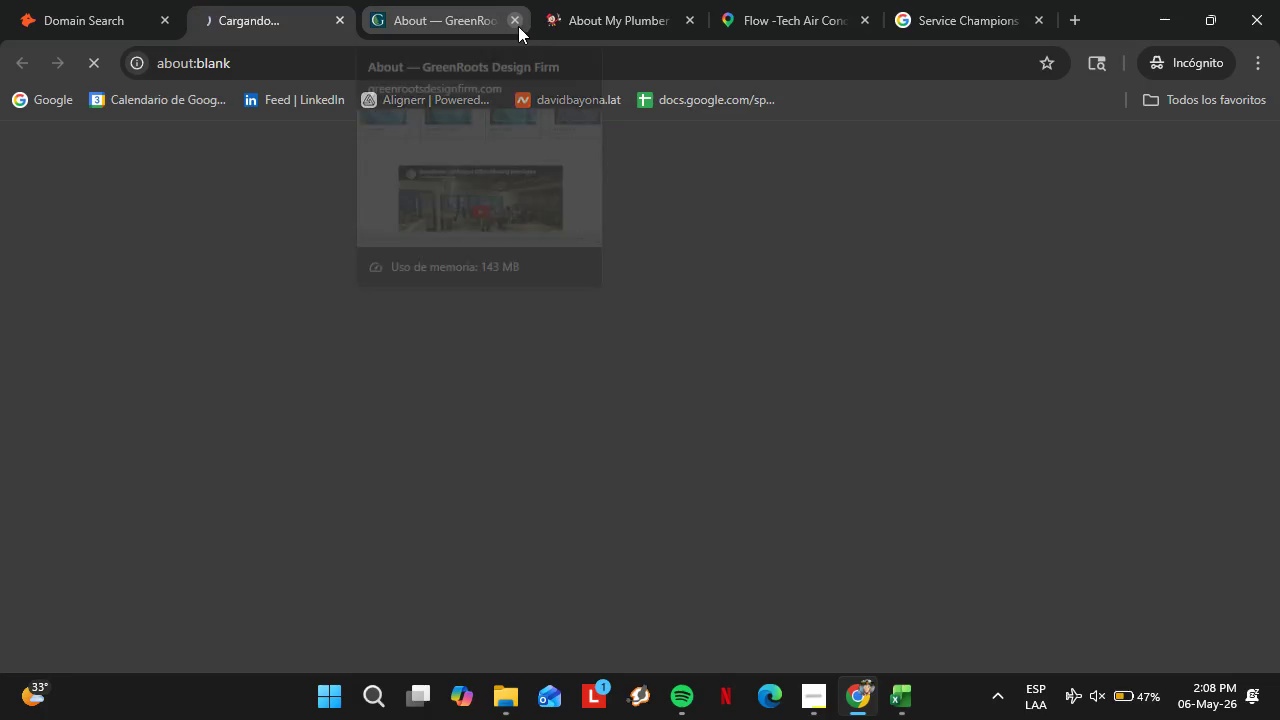 
left_click([518, 26])
 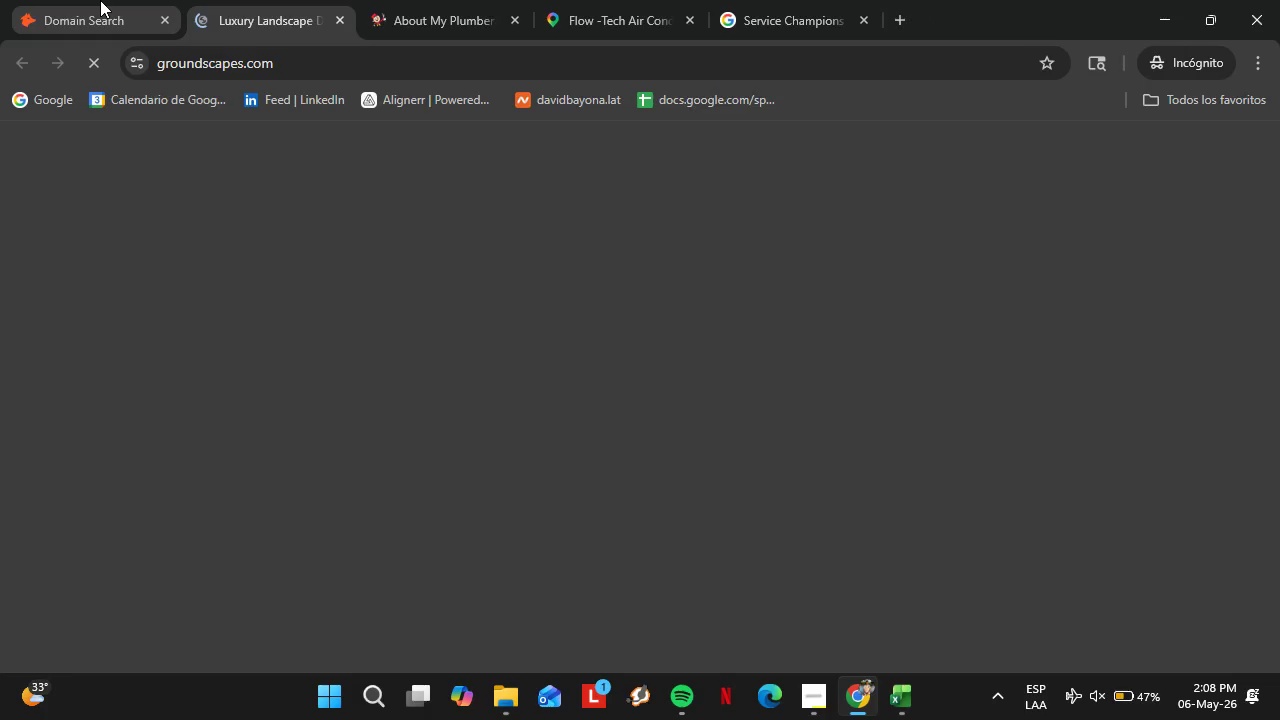 
left_click([100, 0])
 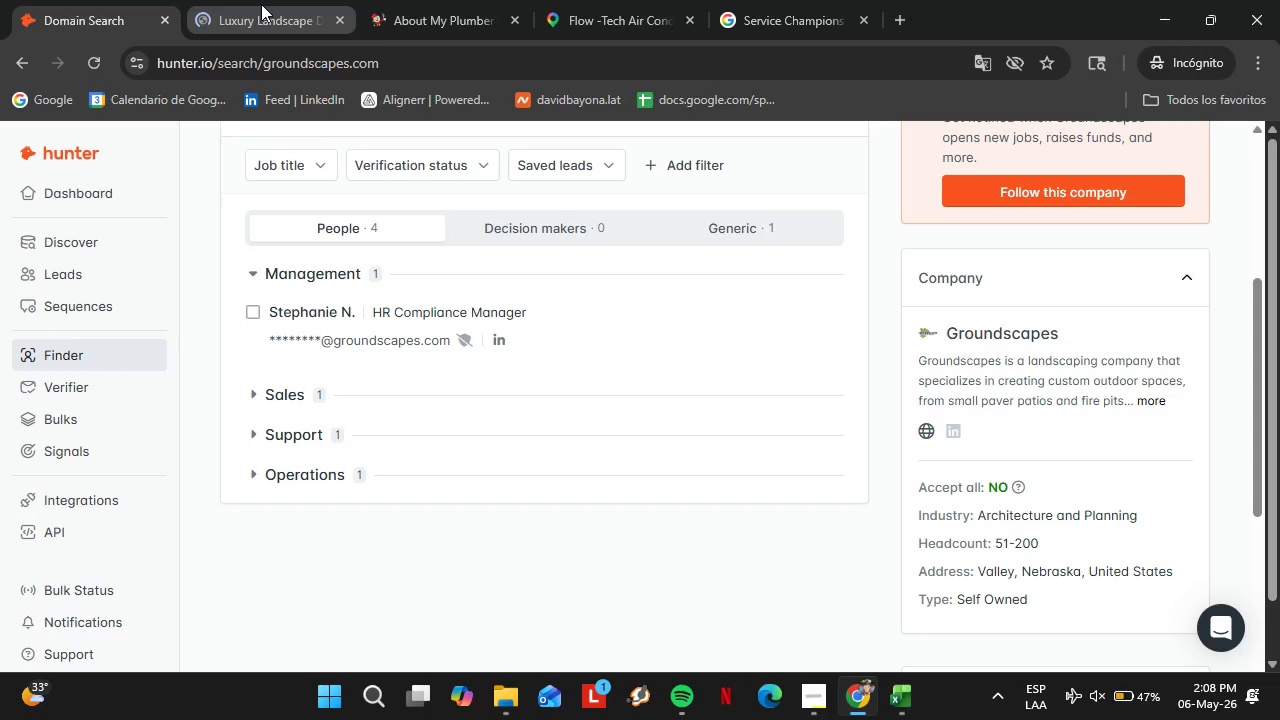 
left_click([261, 4])
 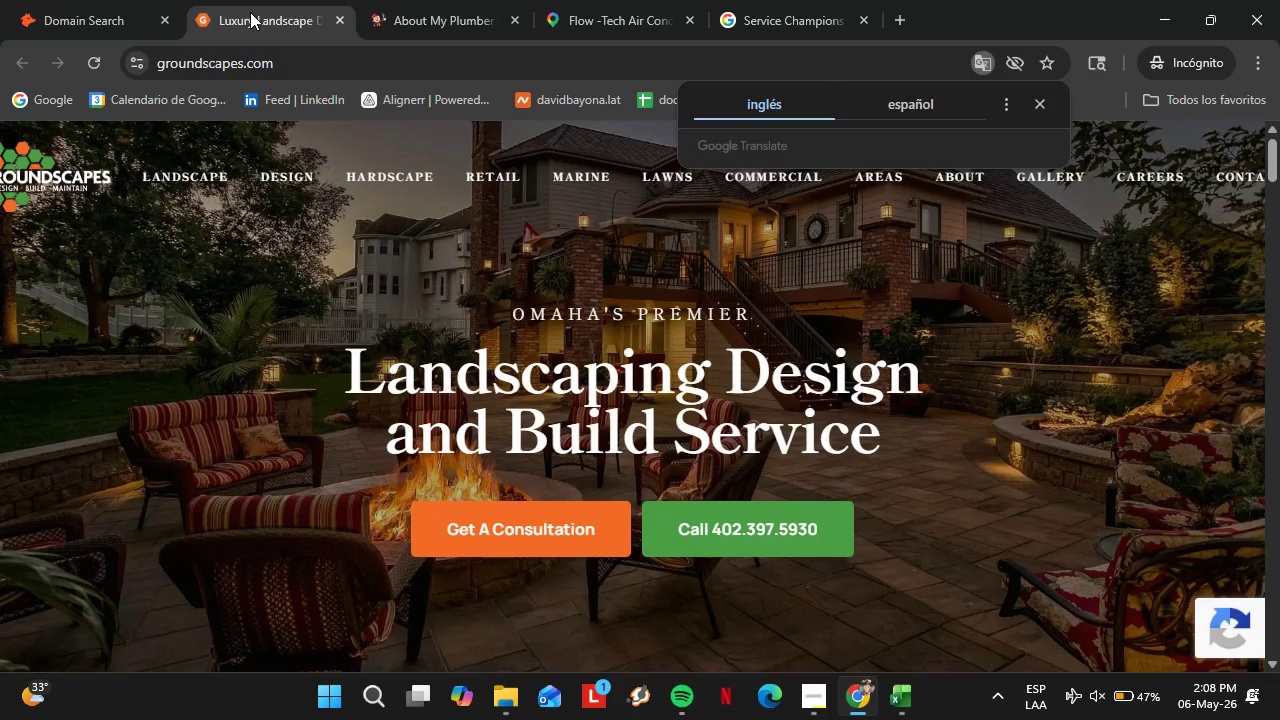 
wait(14.77)
 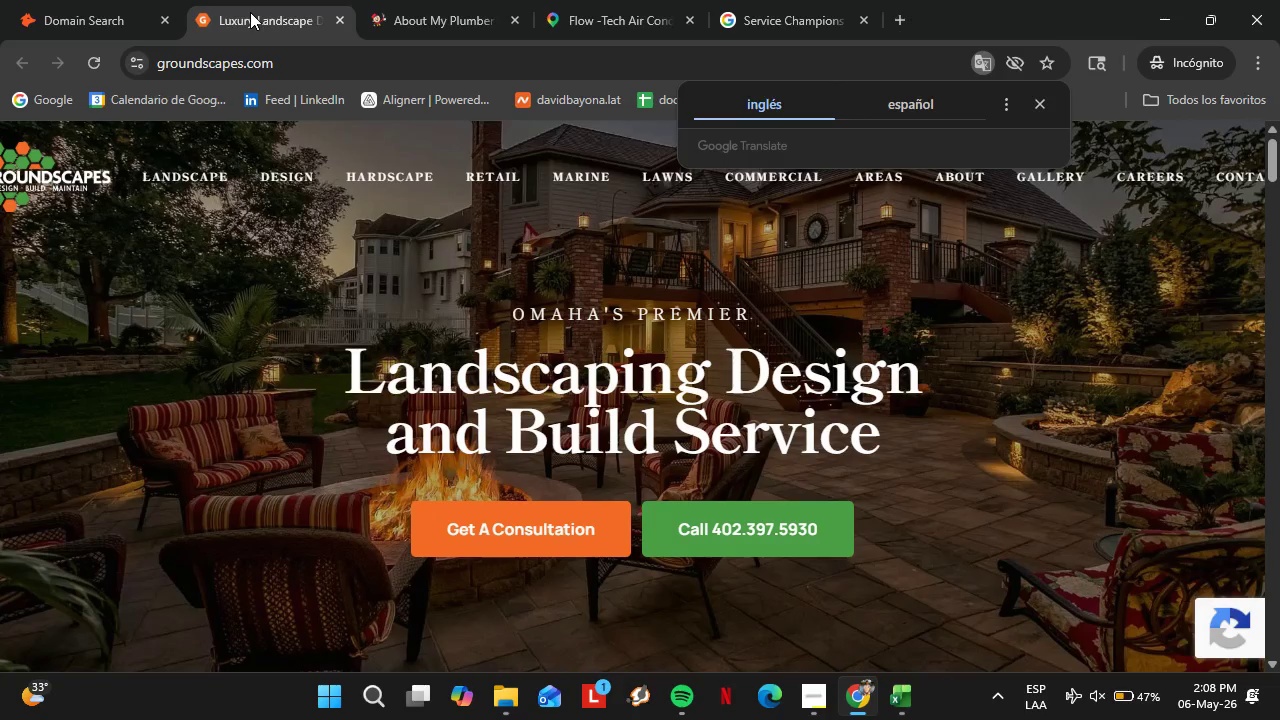 
left_click([974, 177])
 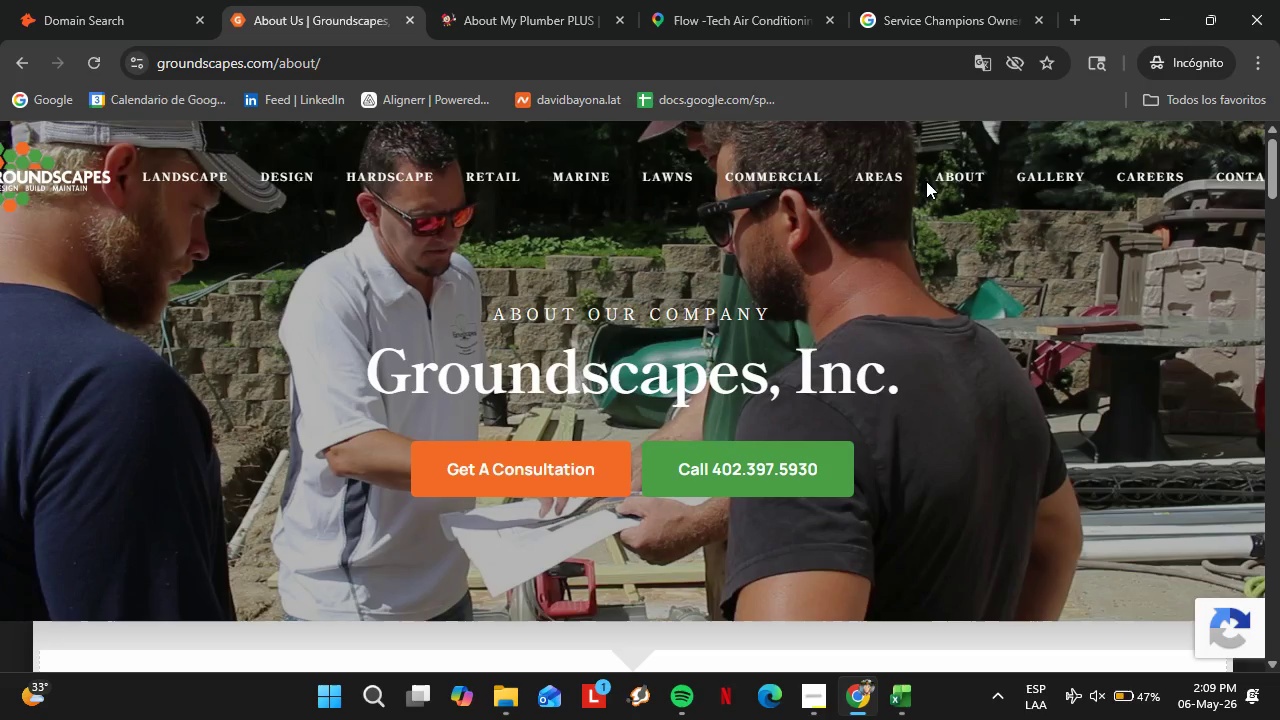 
wait(10.14)
 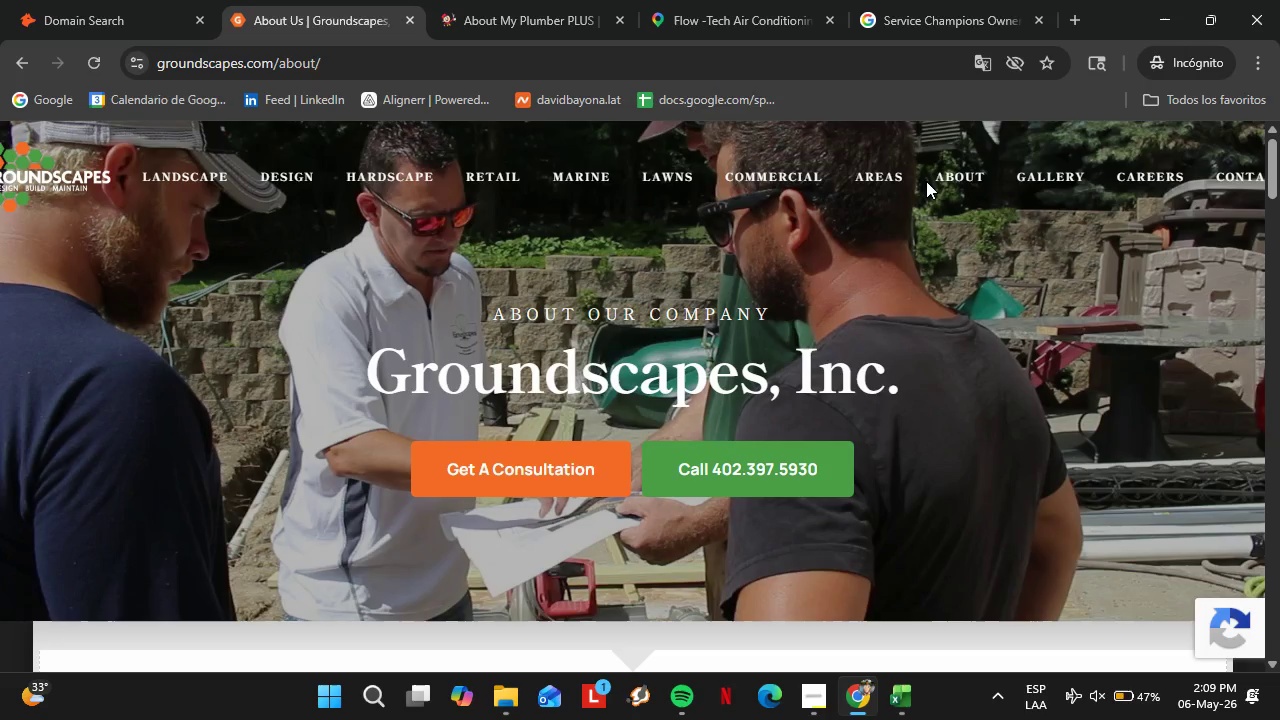 
scroll: coordinate [405, 445], scroll_direction: down, amount: 16.0
 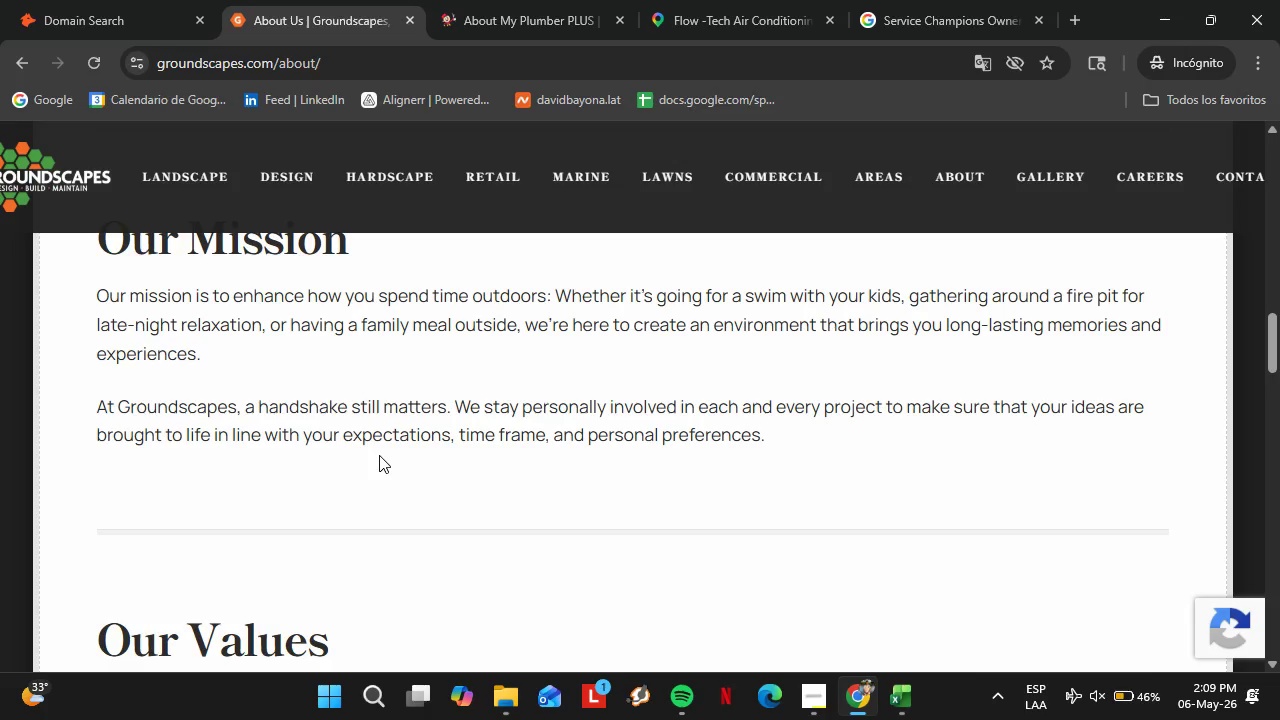 
wait(8.3)
 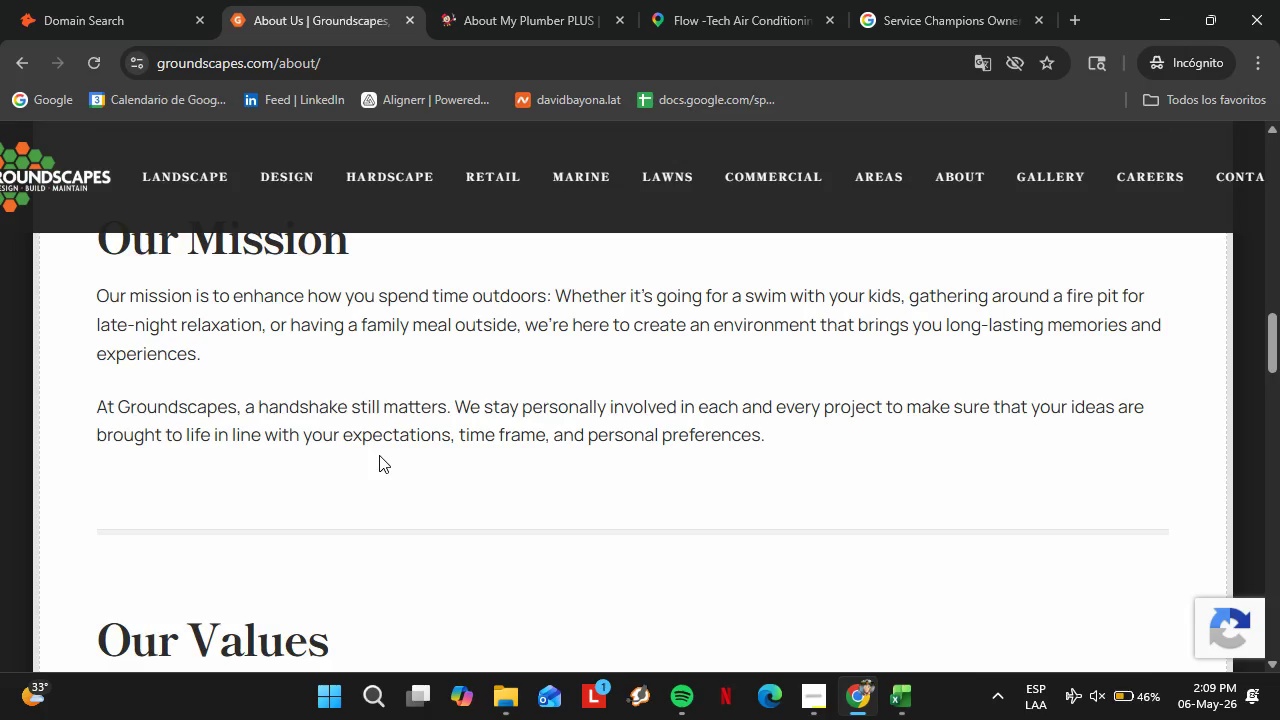 
scroll: coordinate [392, 450], scroll_direction: up, amount: 1.0
 